 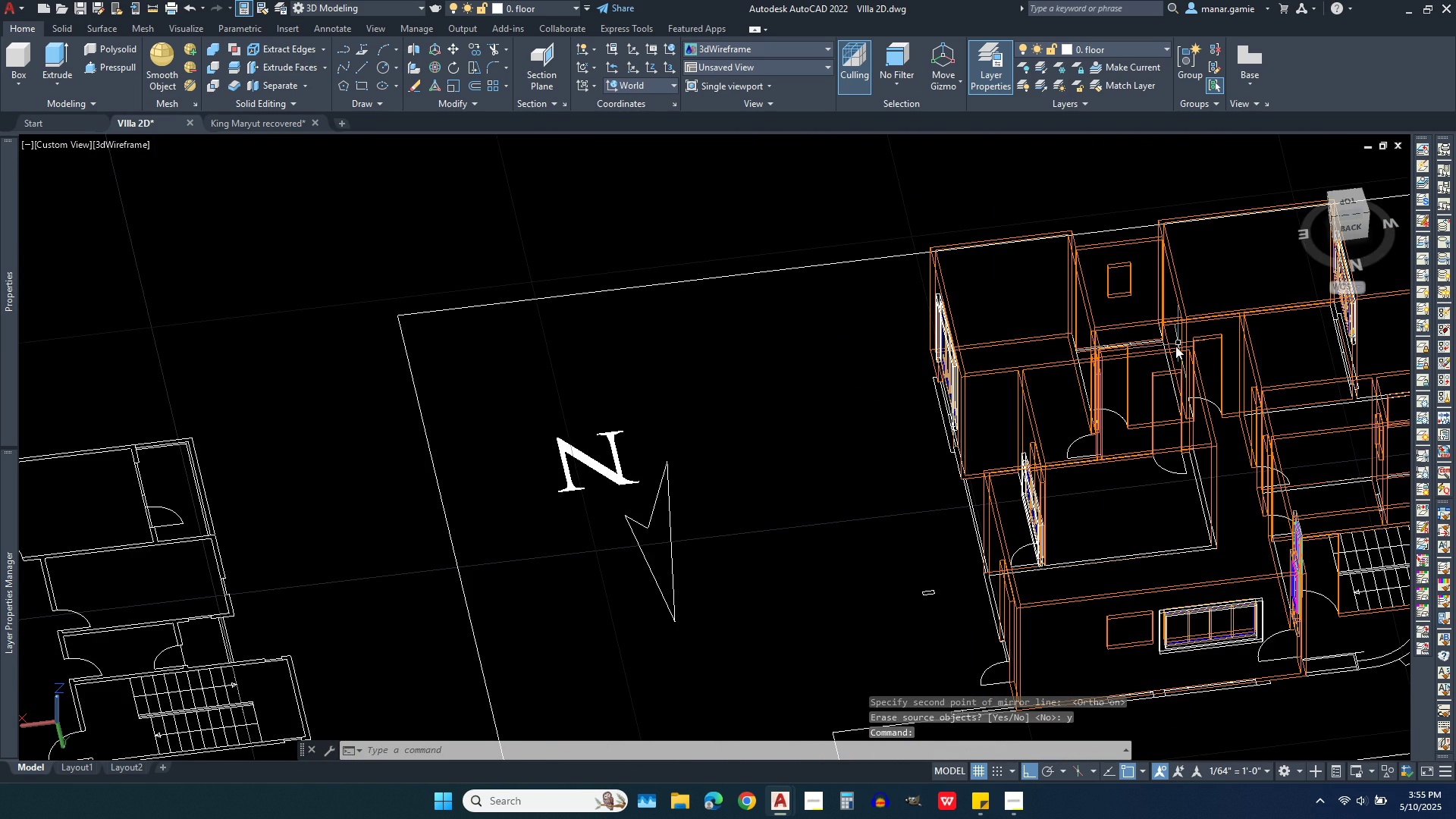 
scroll: coordinate [984, 609], scroll_direction: up, amount: 3.0
 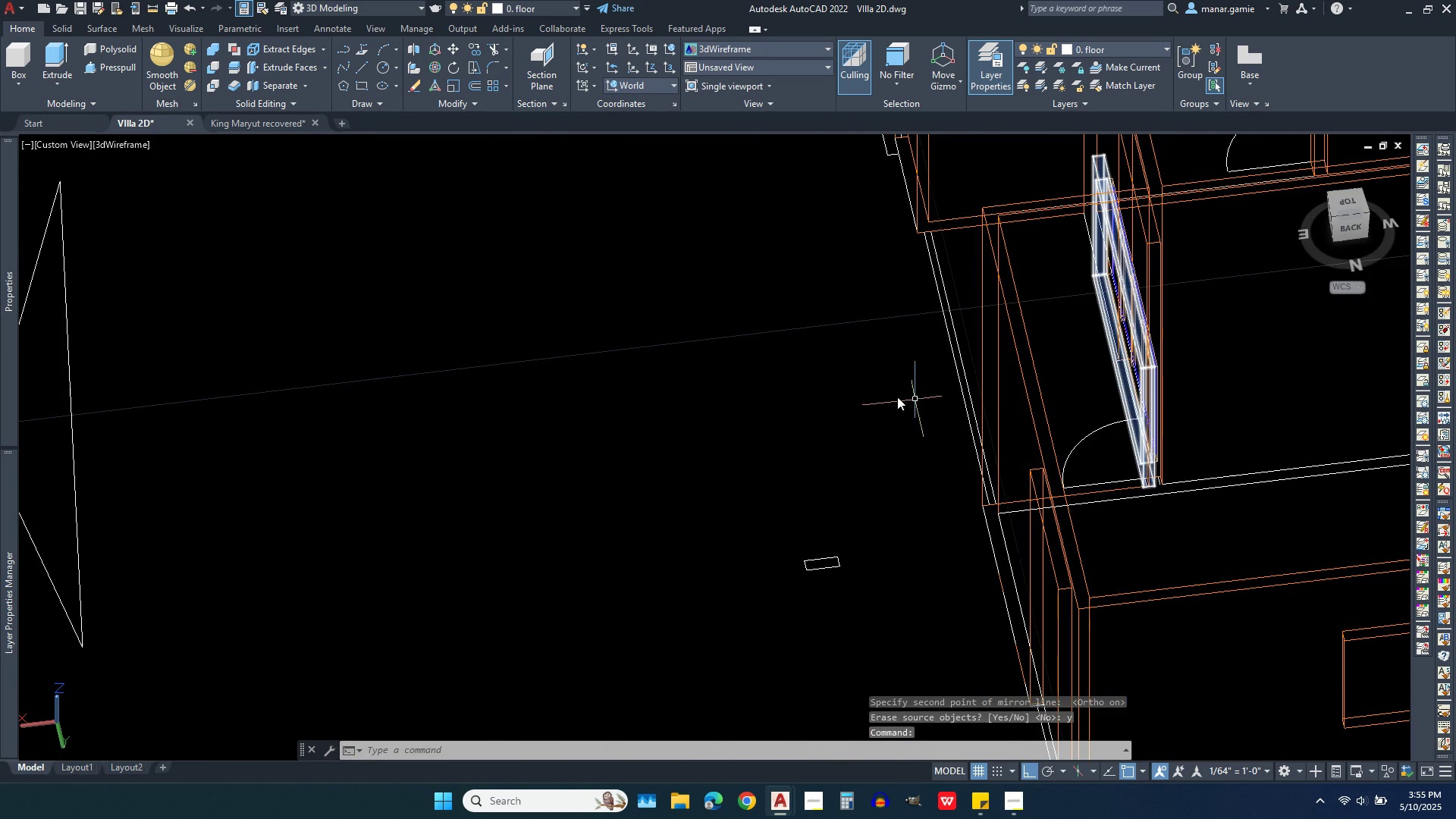 
scroll: coordinate [703, 378], scroll_direction: down, amount: 2.0
 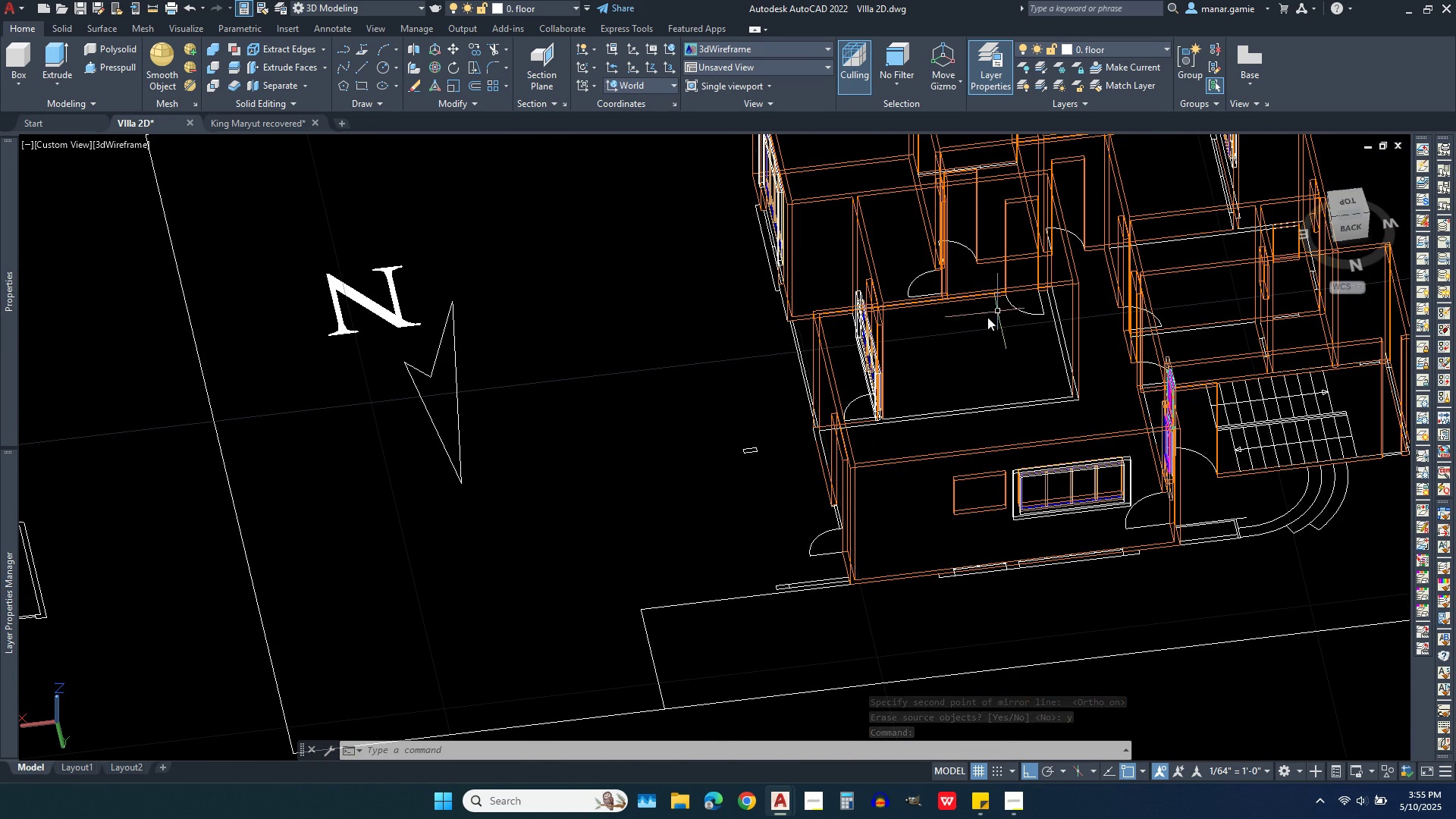 
scroll: coordinate [862, 383], scroll_direction: up, amount: 3.0
 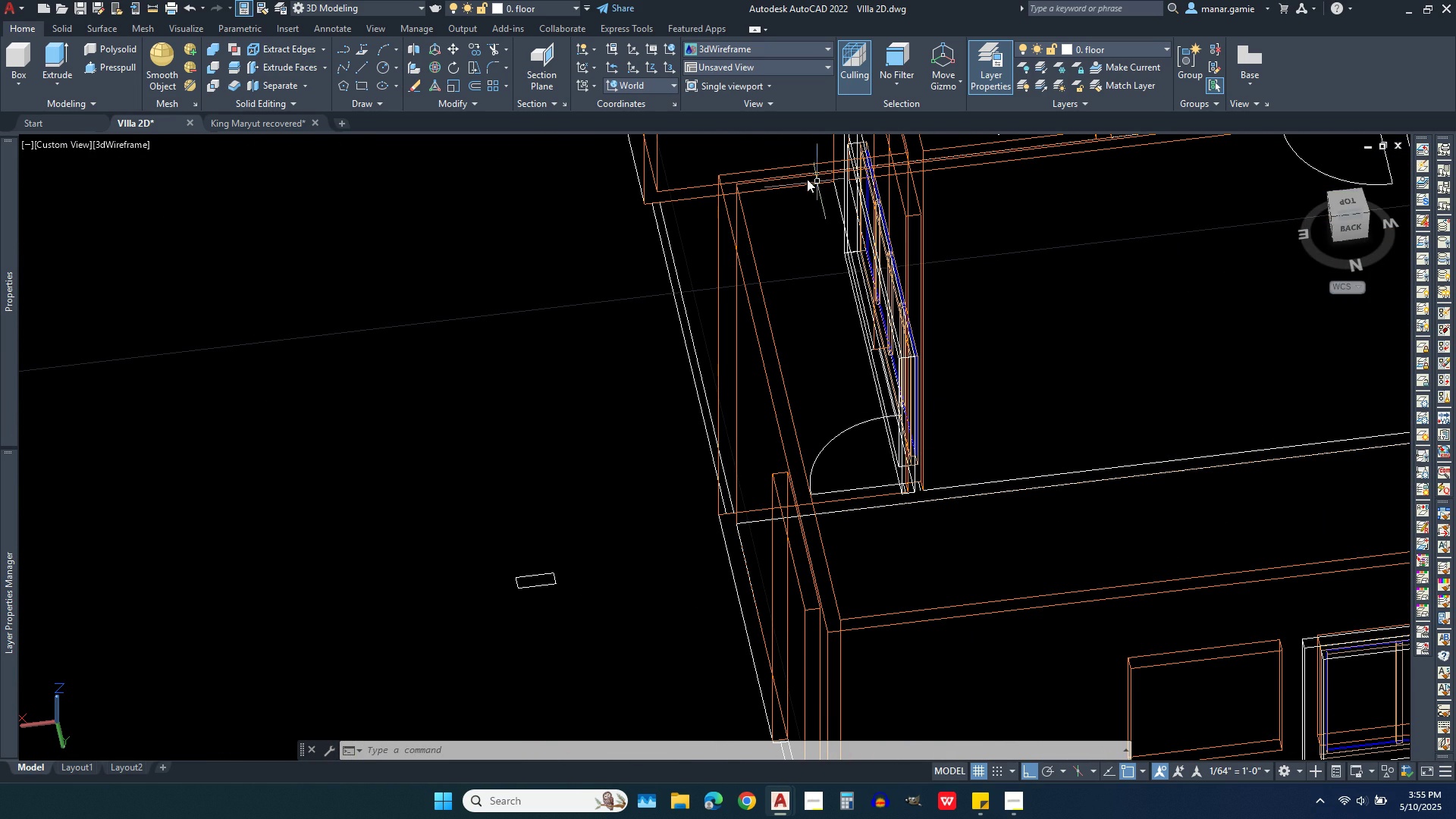 
scroll: coordinate [809, 407], scroll_direction: down, amount: 1.0
 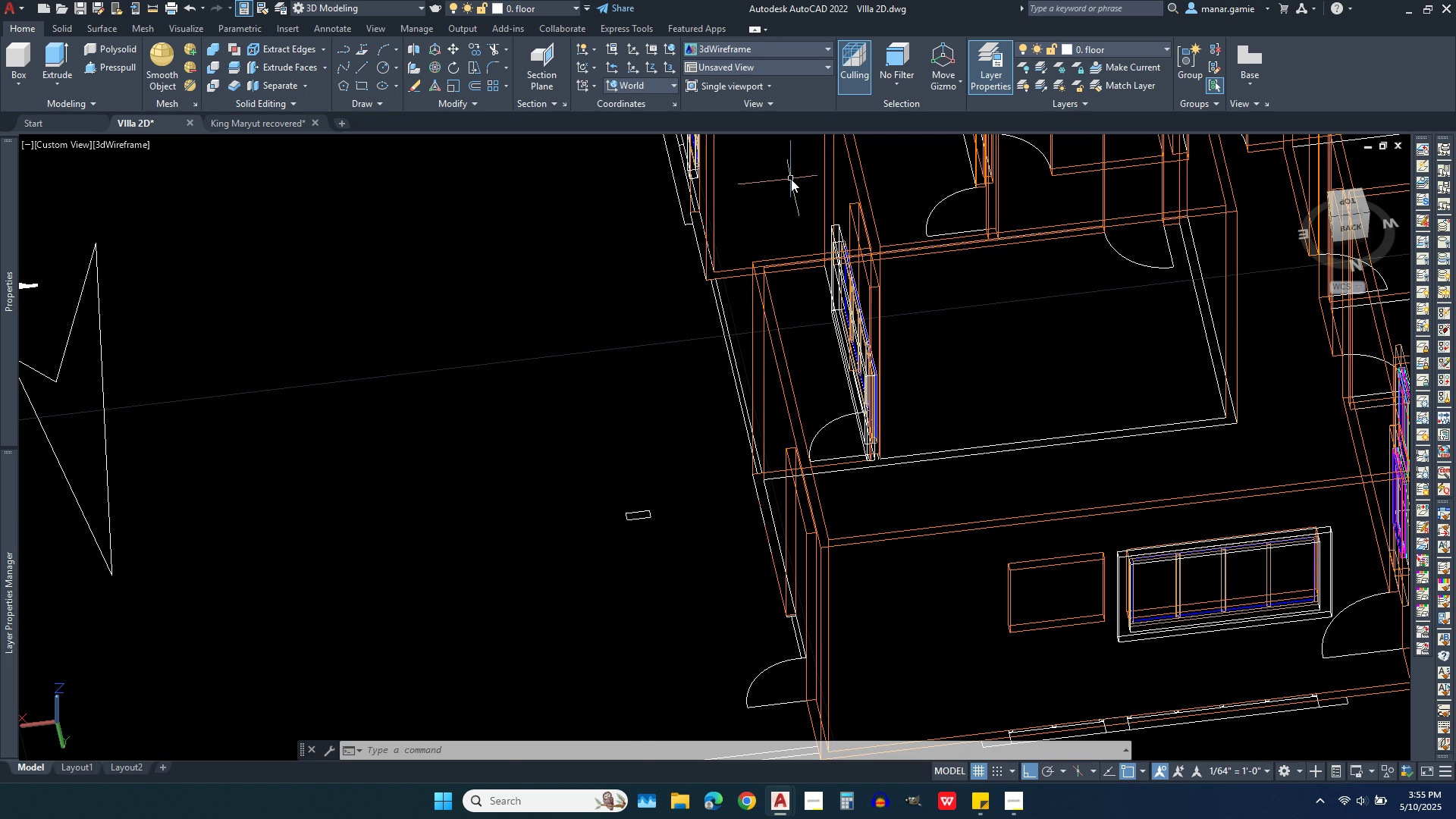 
left_click([791, 179])
 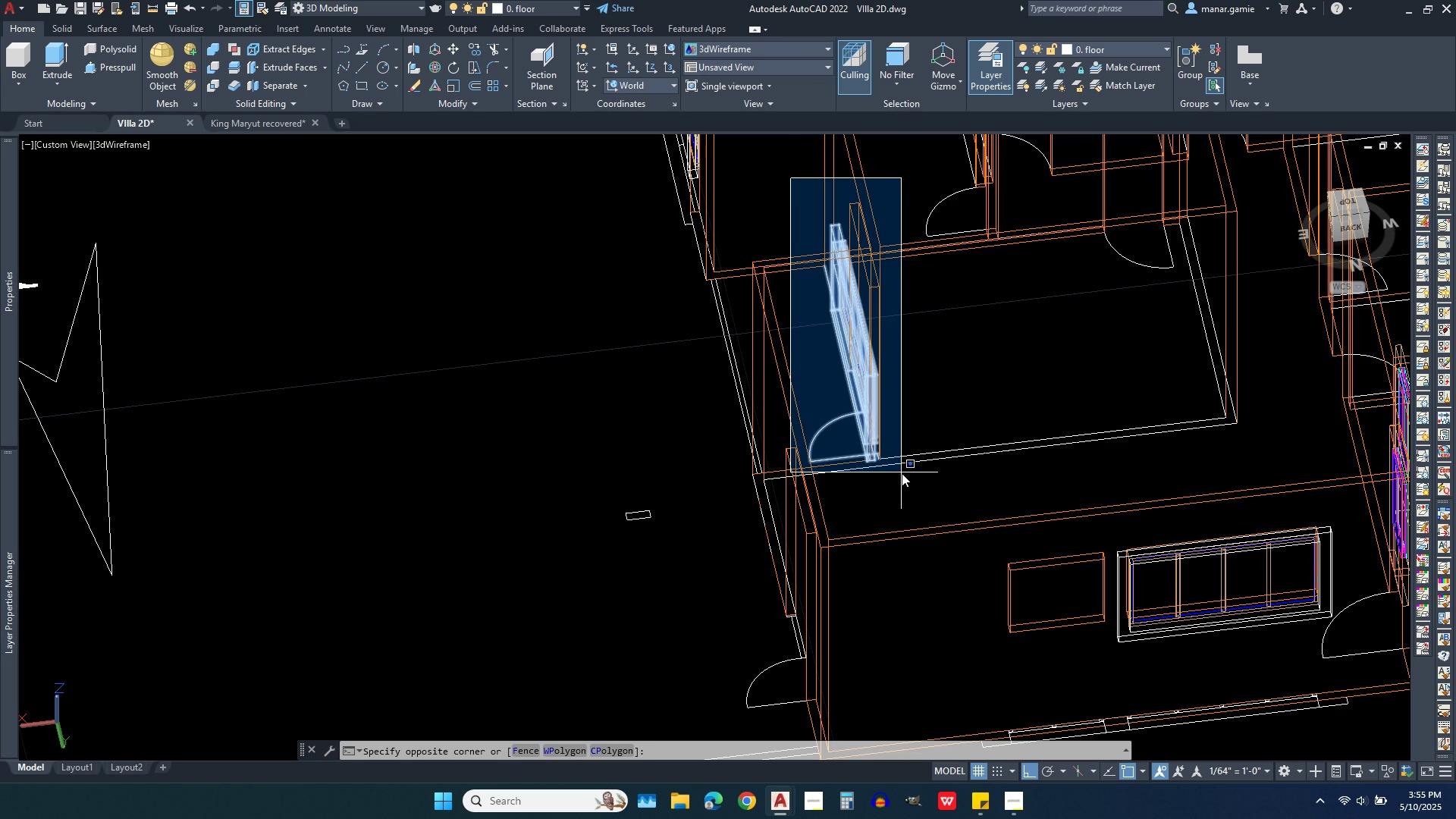 
left_click([902, 473])
 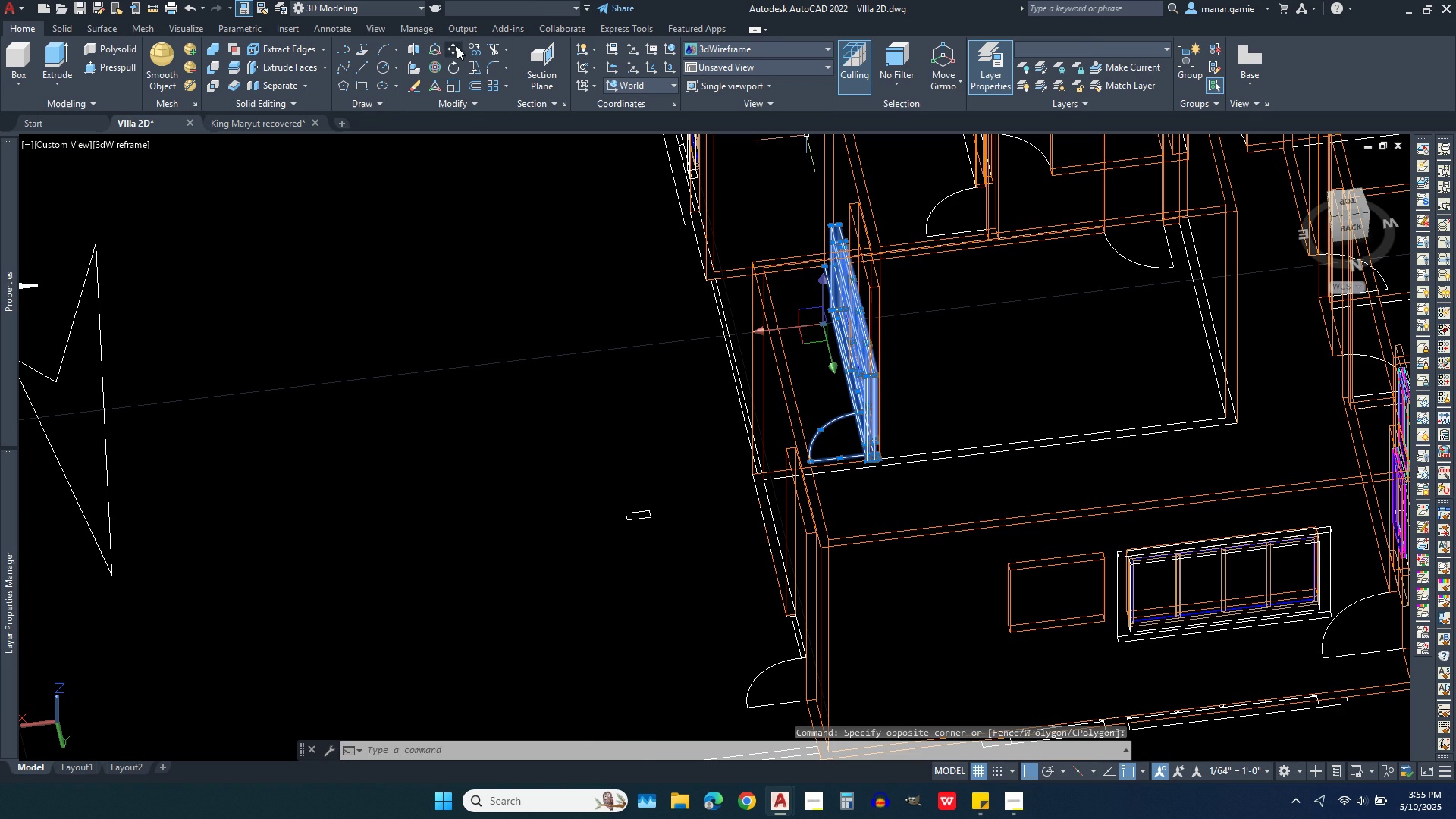 
left_click([453, 46])
 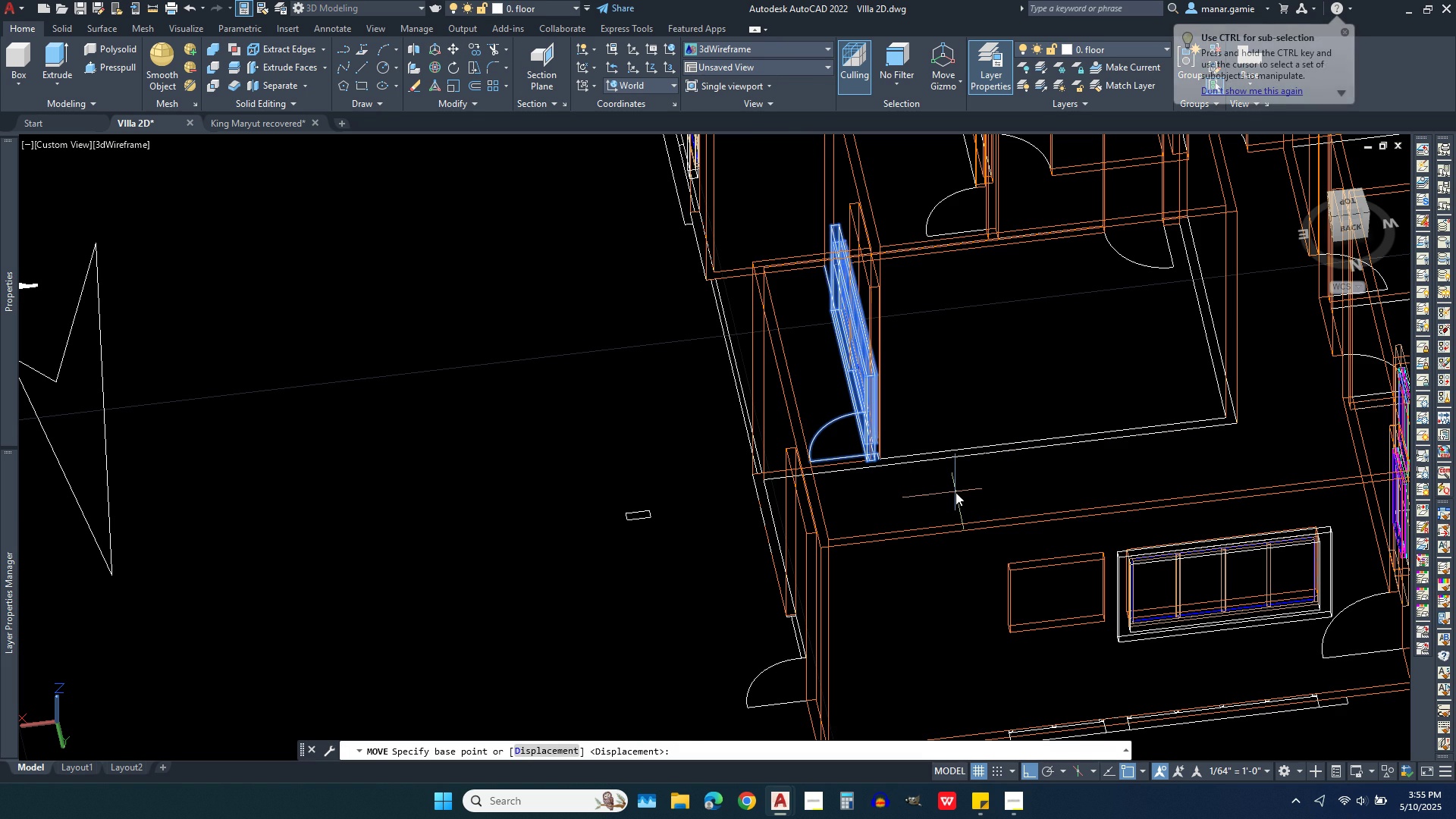 
left_click([956, 492])
 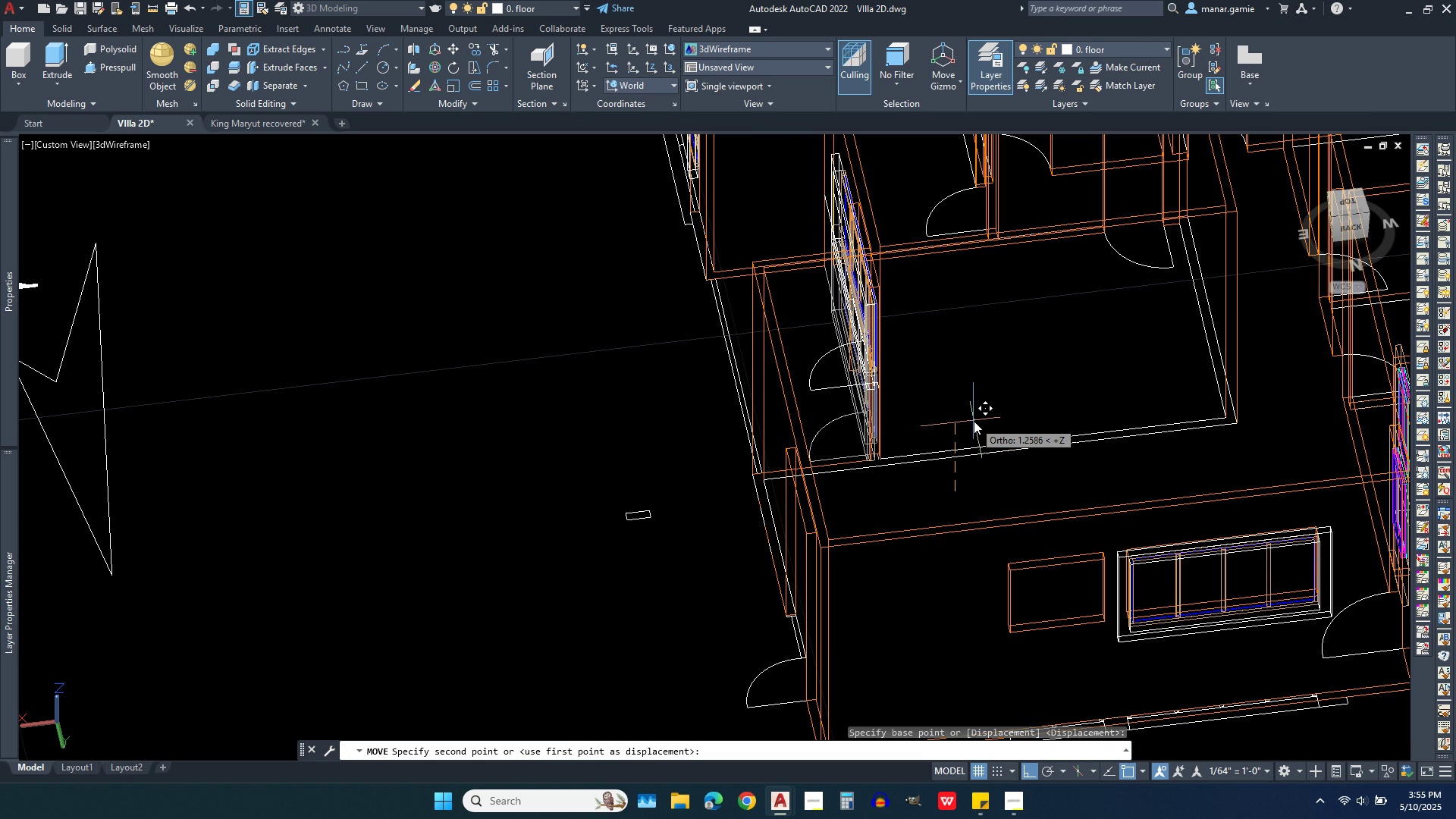 
wait(12.28)
 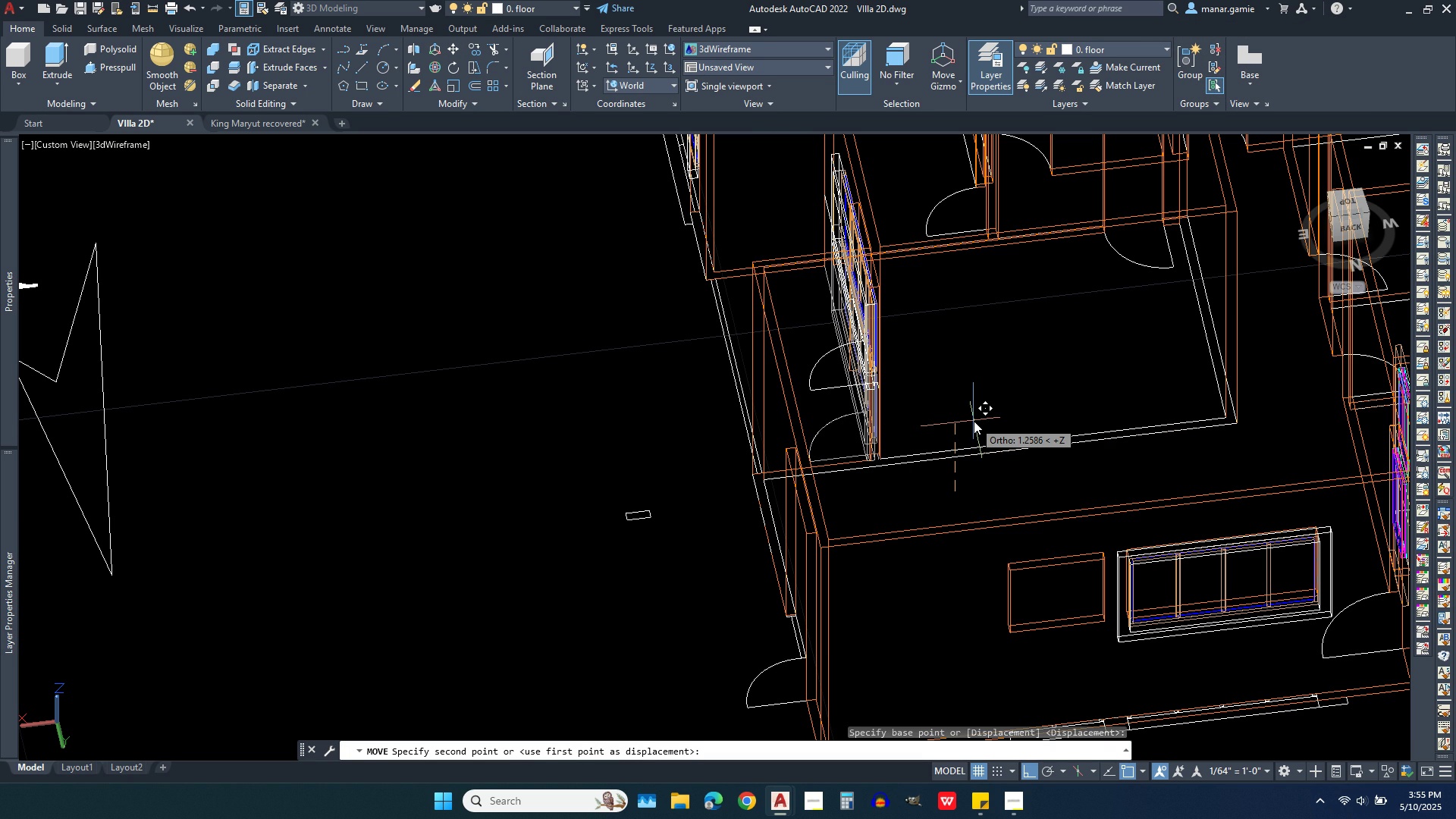 
type(.75)
 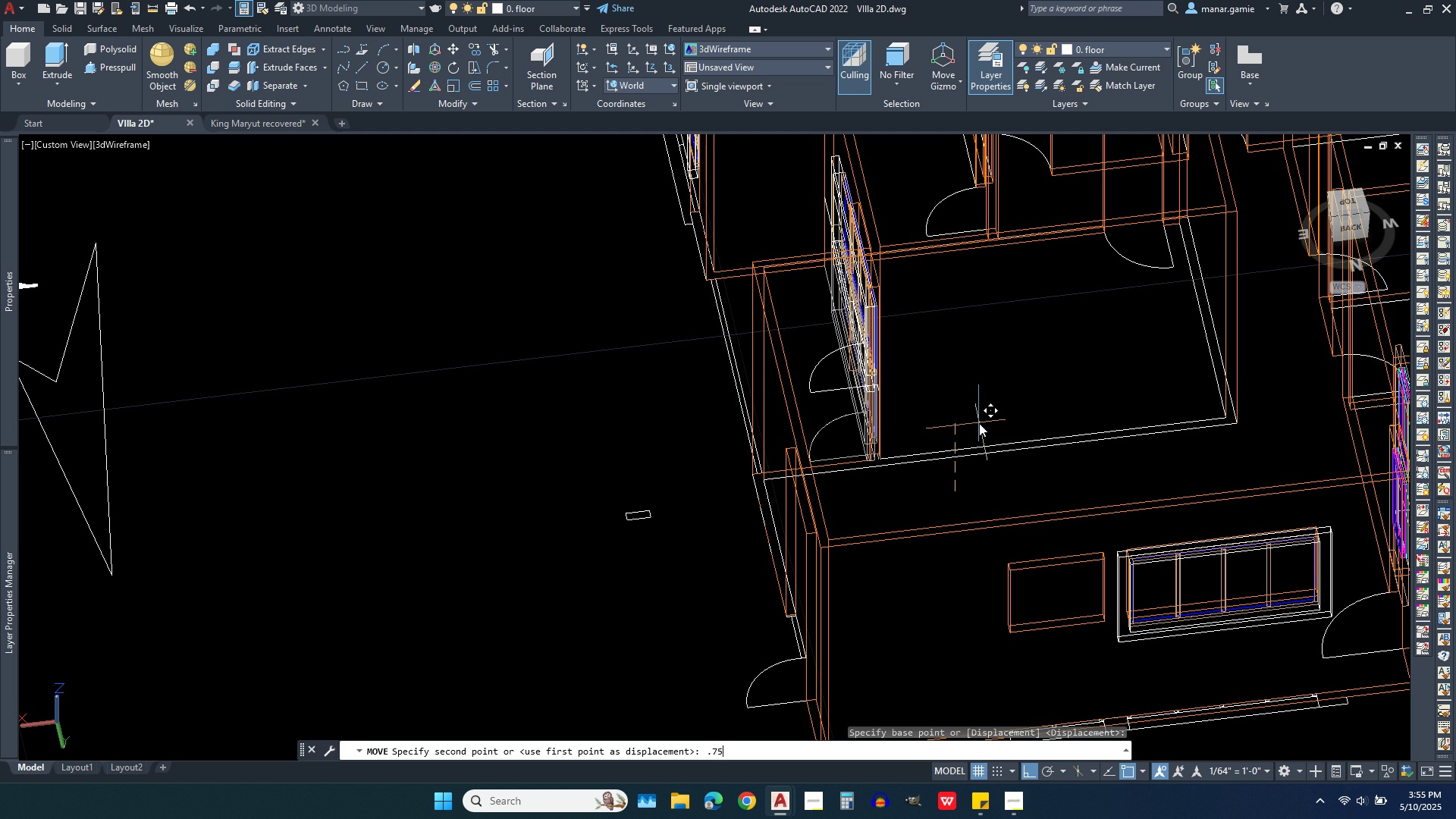 
key(Enter)
 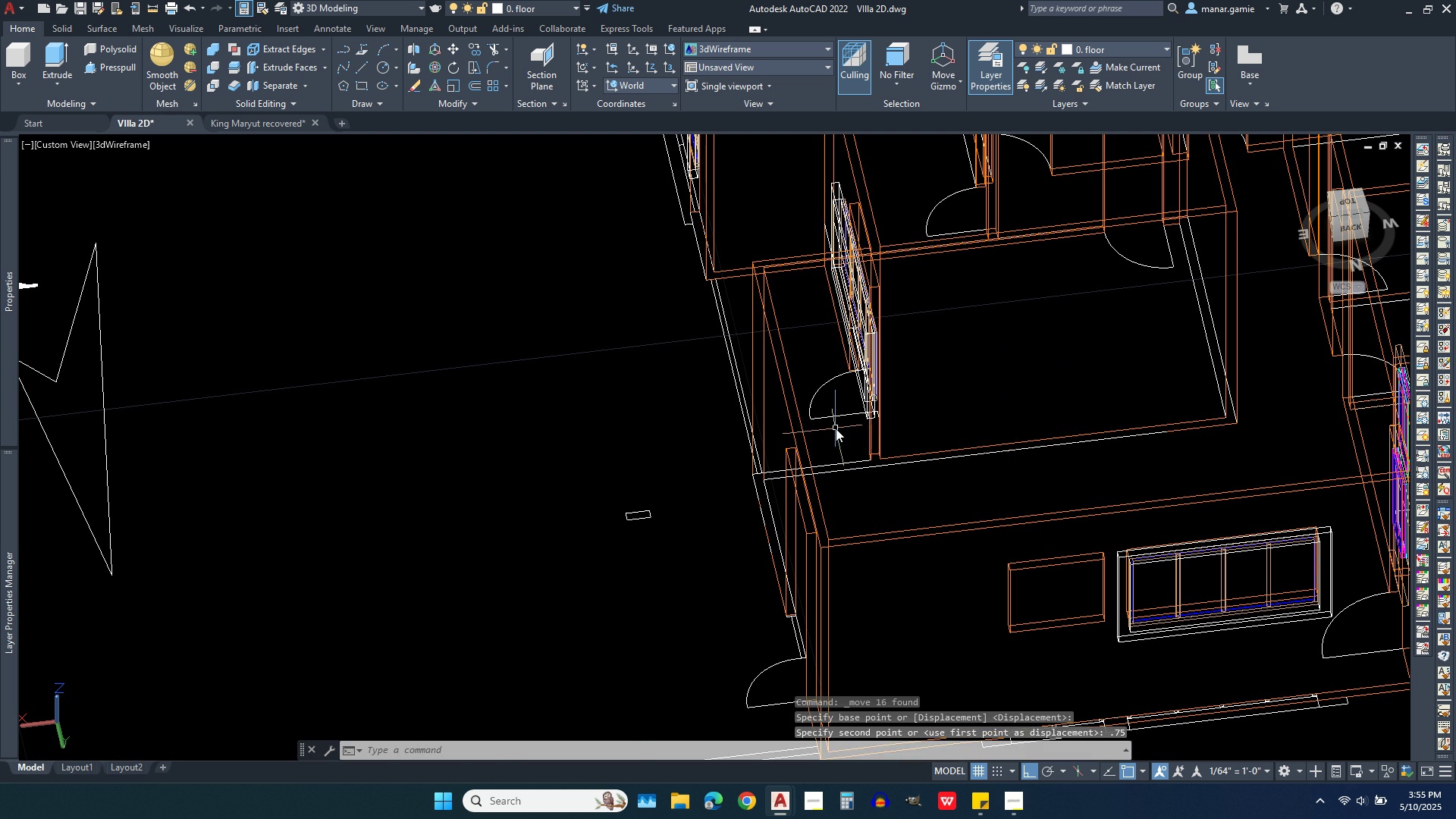 
left_click([828, 357])
 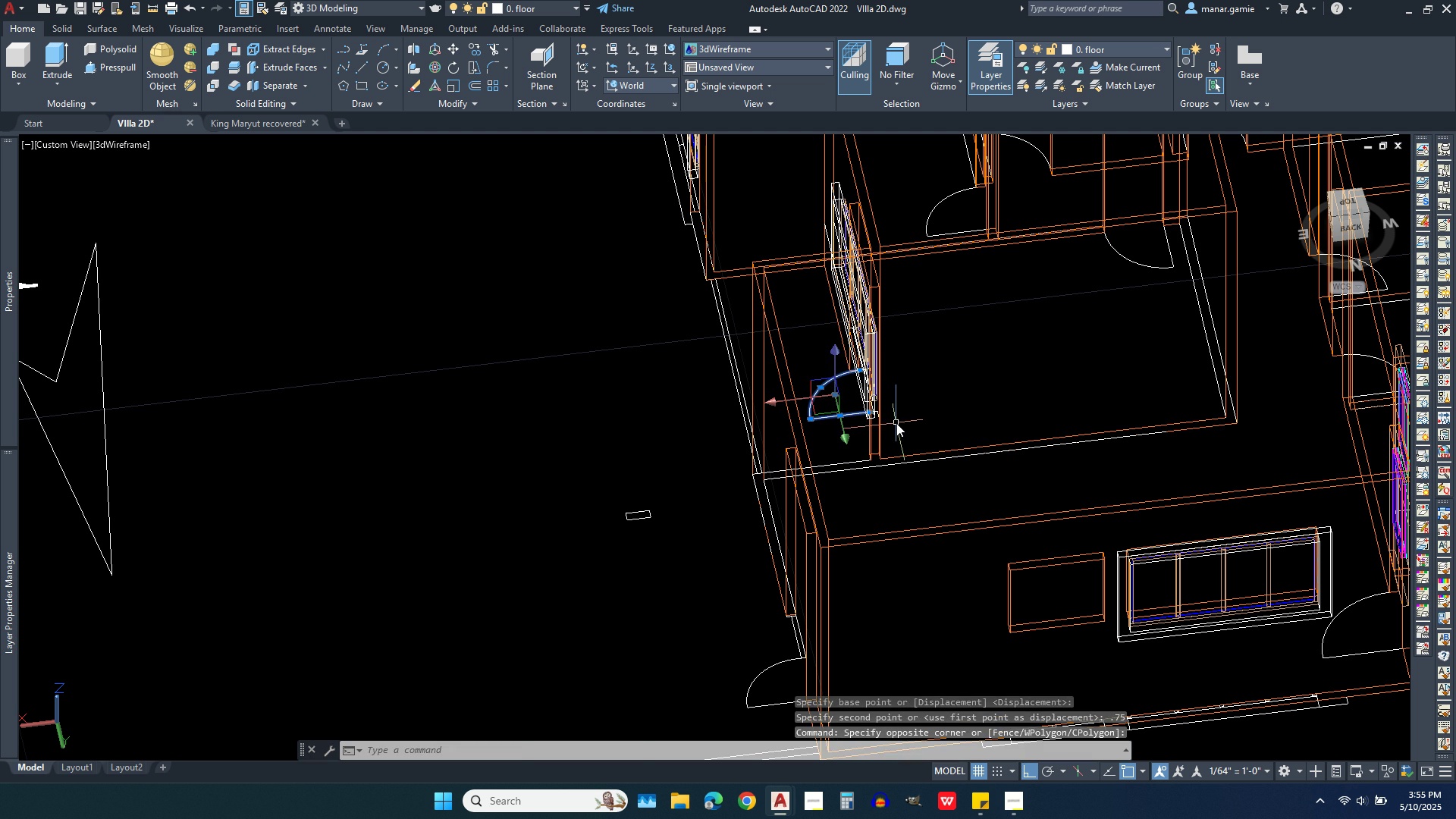 
key(Delete)
 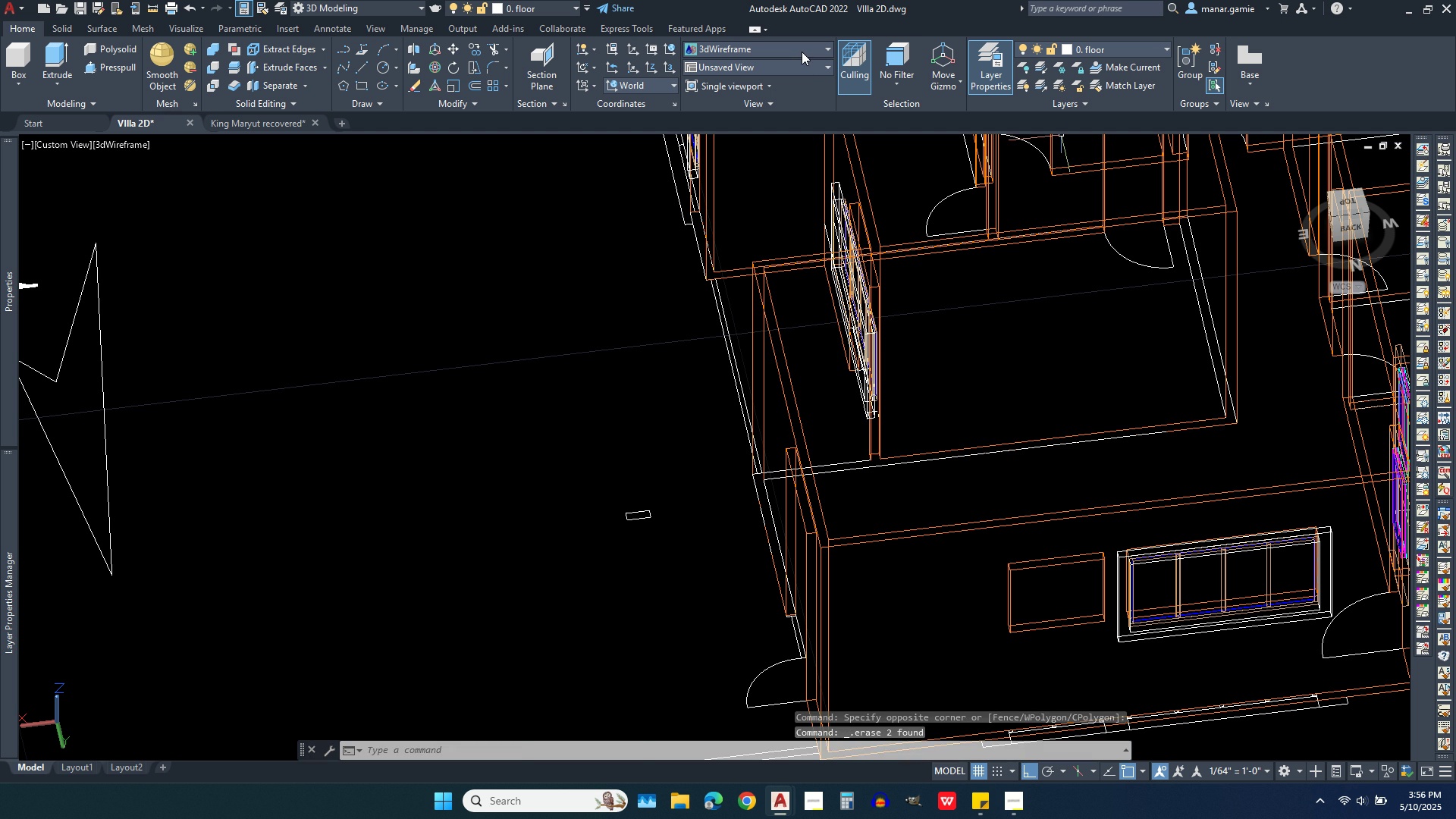 
left_click([799, 52])
 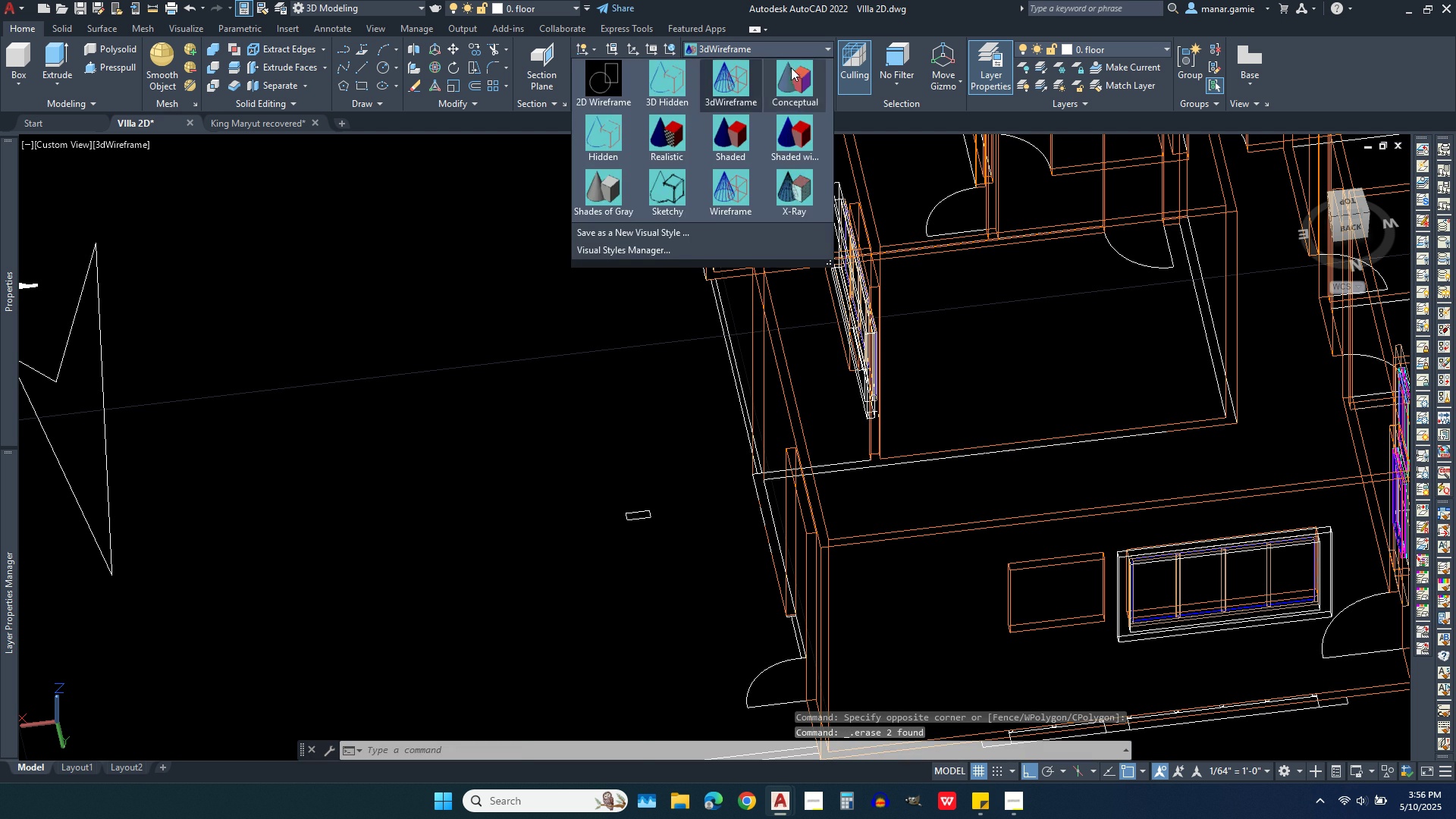 
left_click([795, 75])
 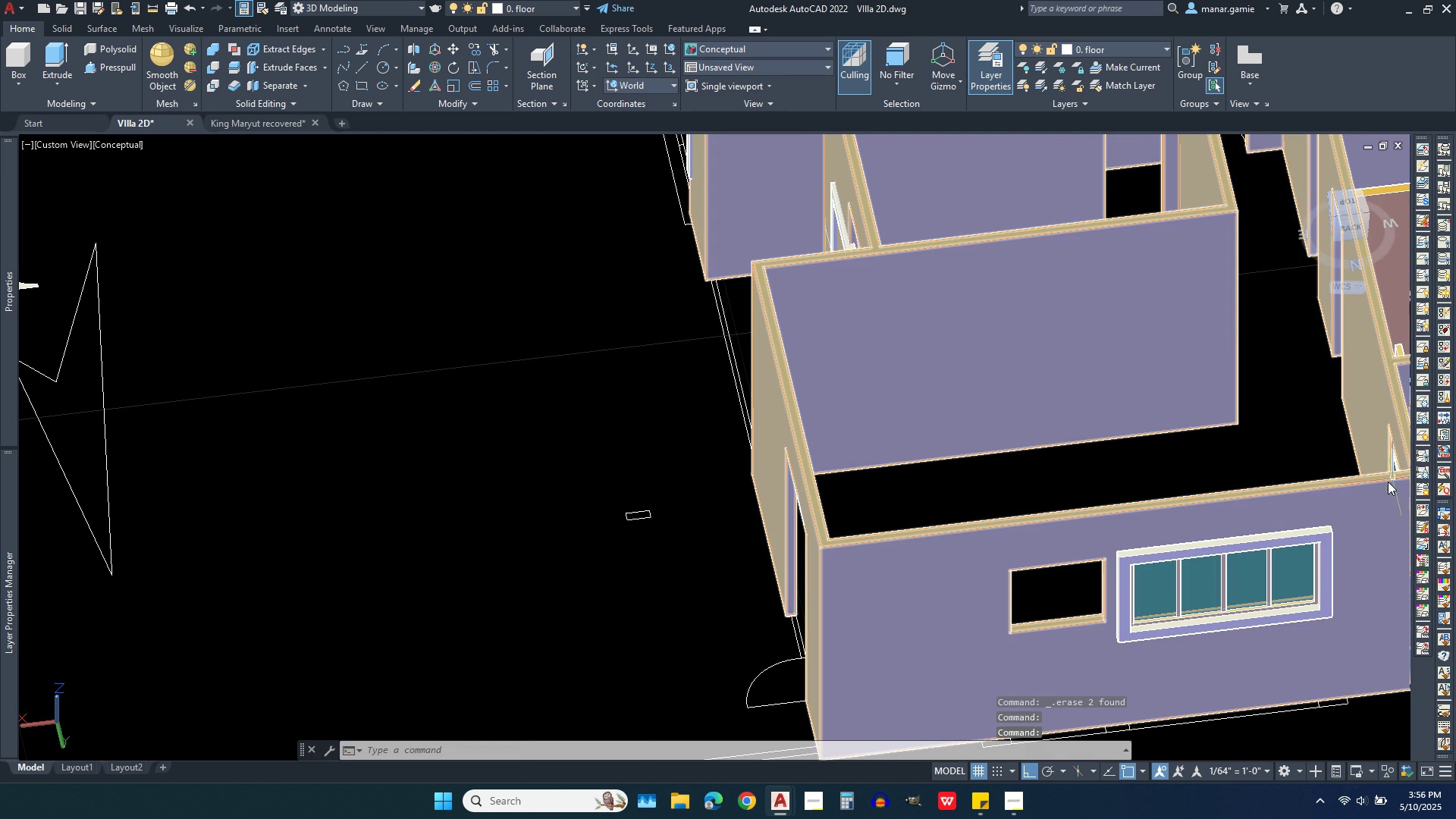 
scroll: coordinate [1329, 400], scroll_direction: down, amount: 1.0
 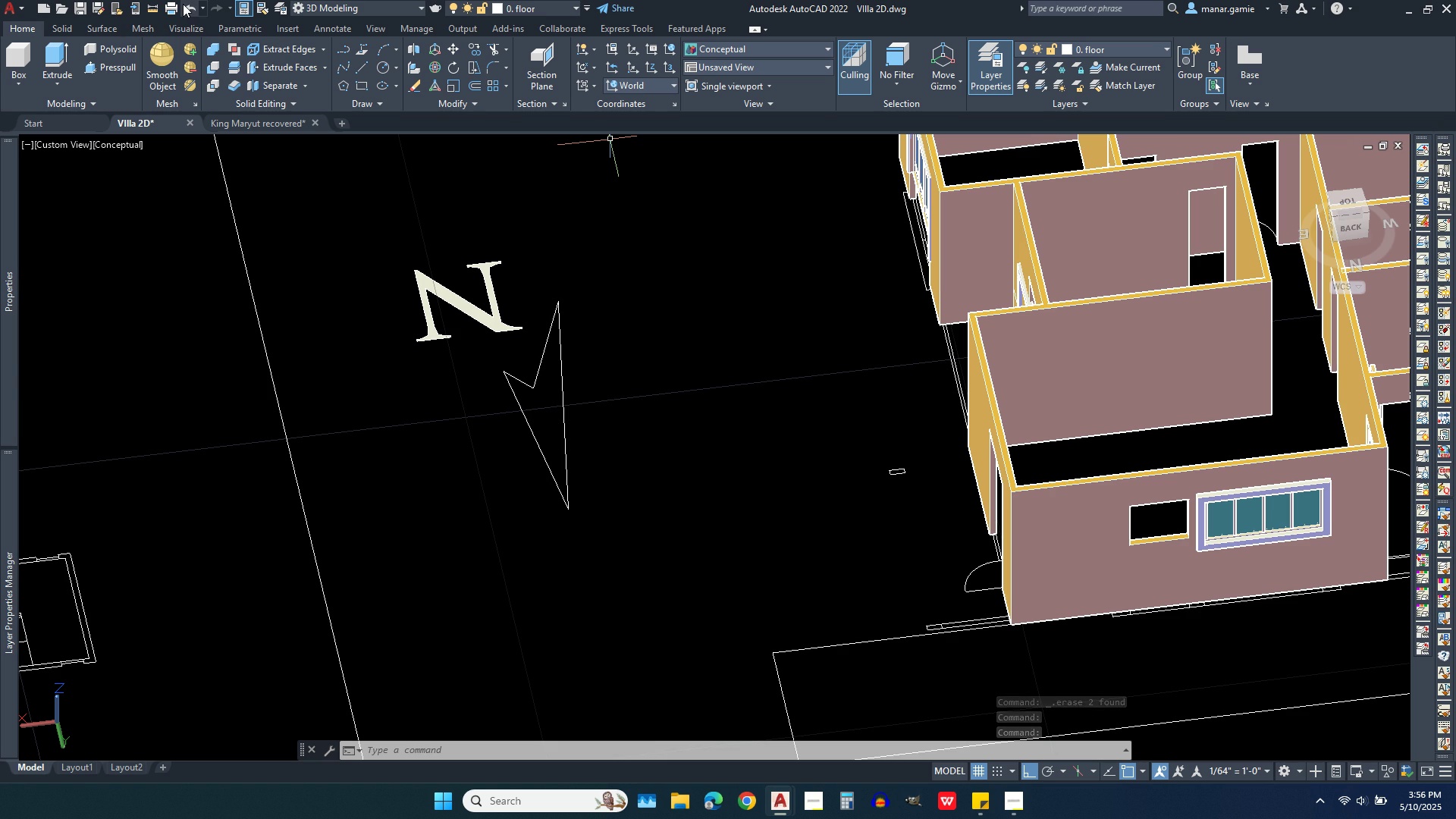 
left_click([188, 9])
 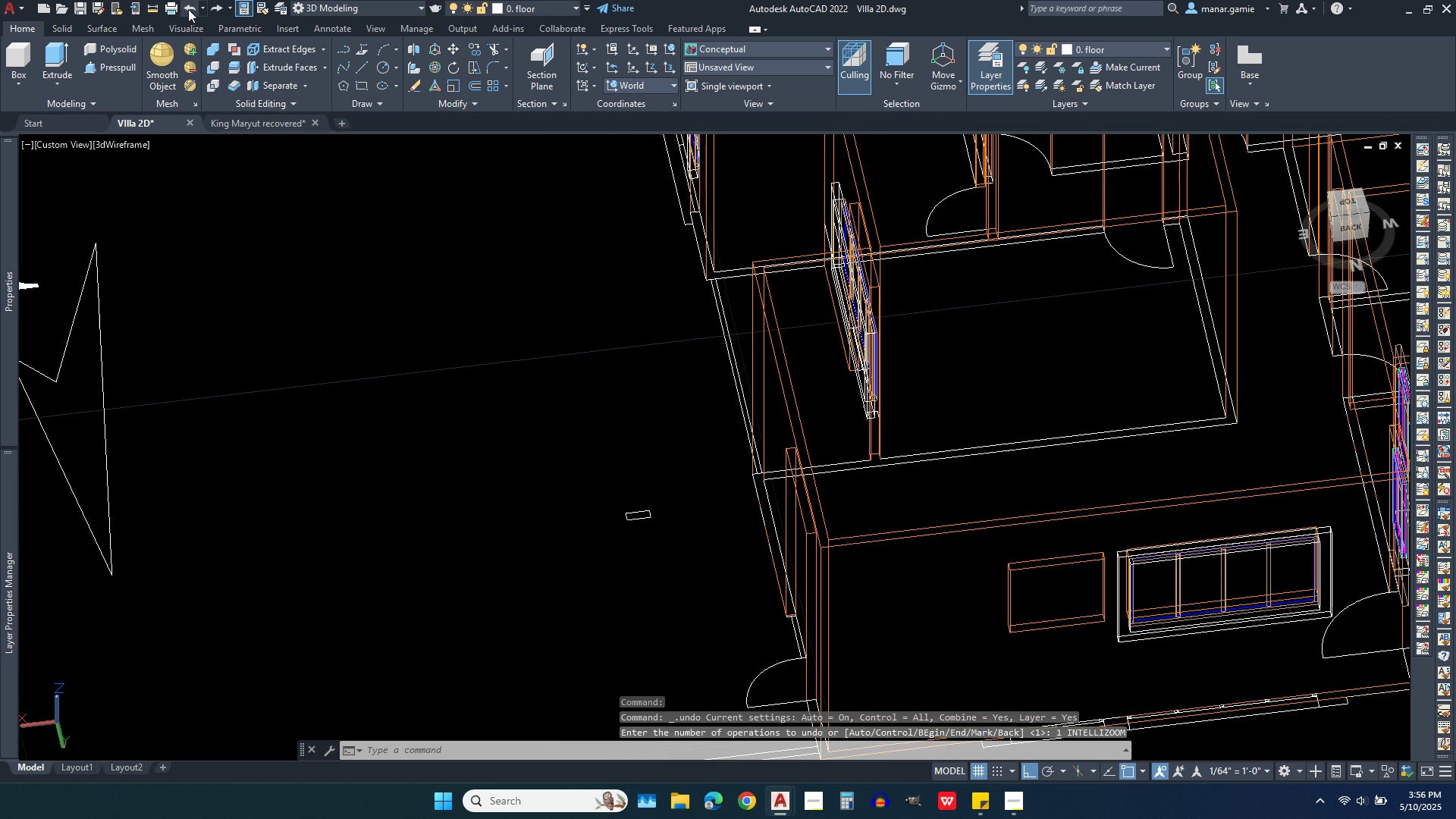 
left_click([188, 9])
 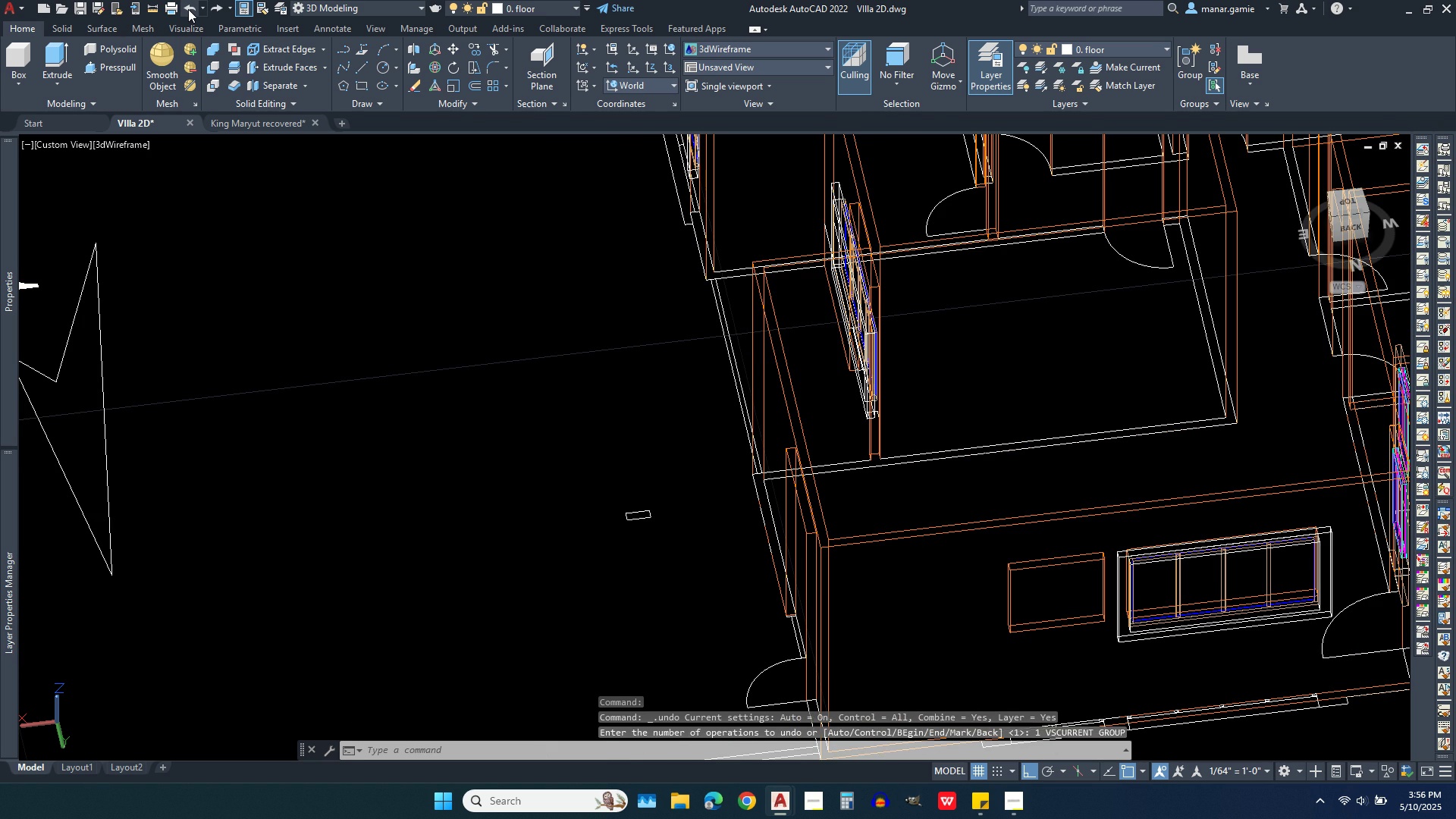 
left_click([188, 9])
 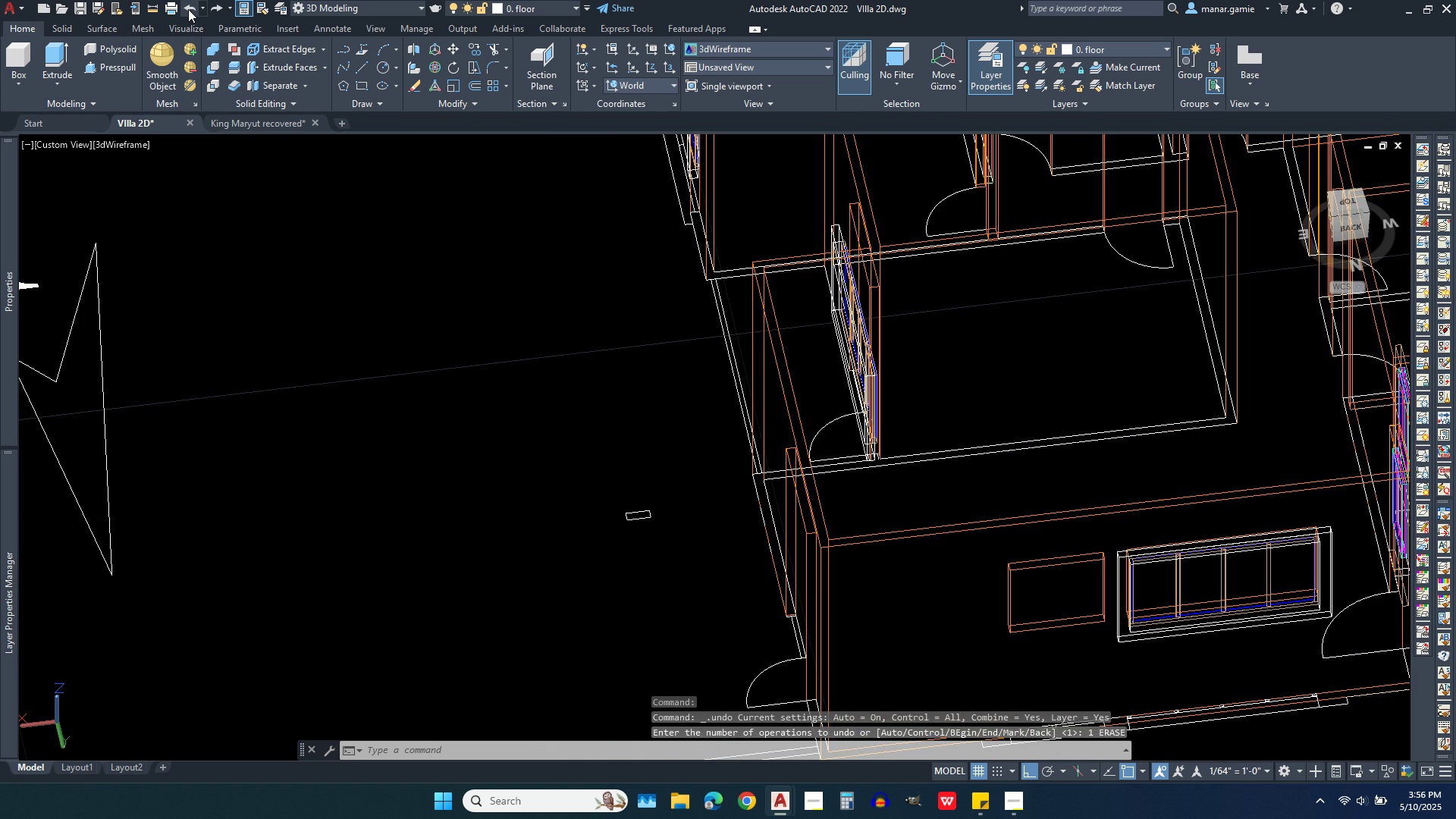 
left_click([188, 9])
 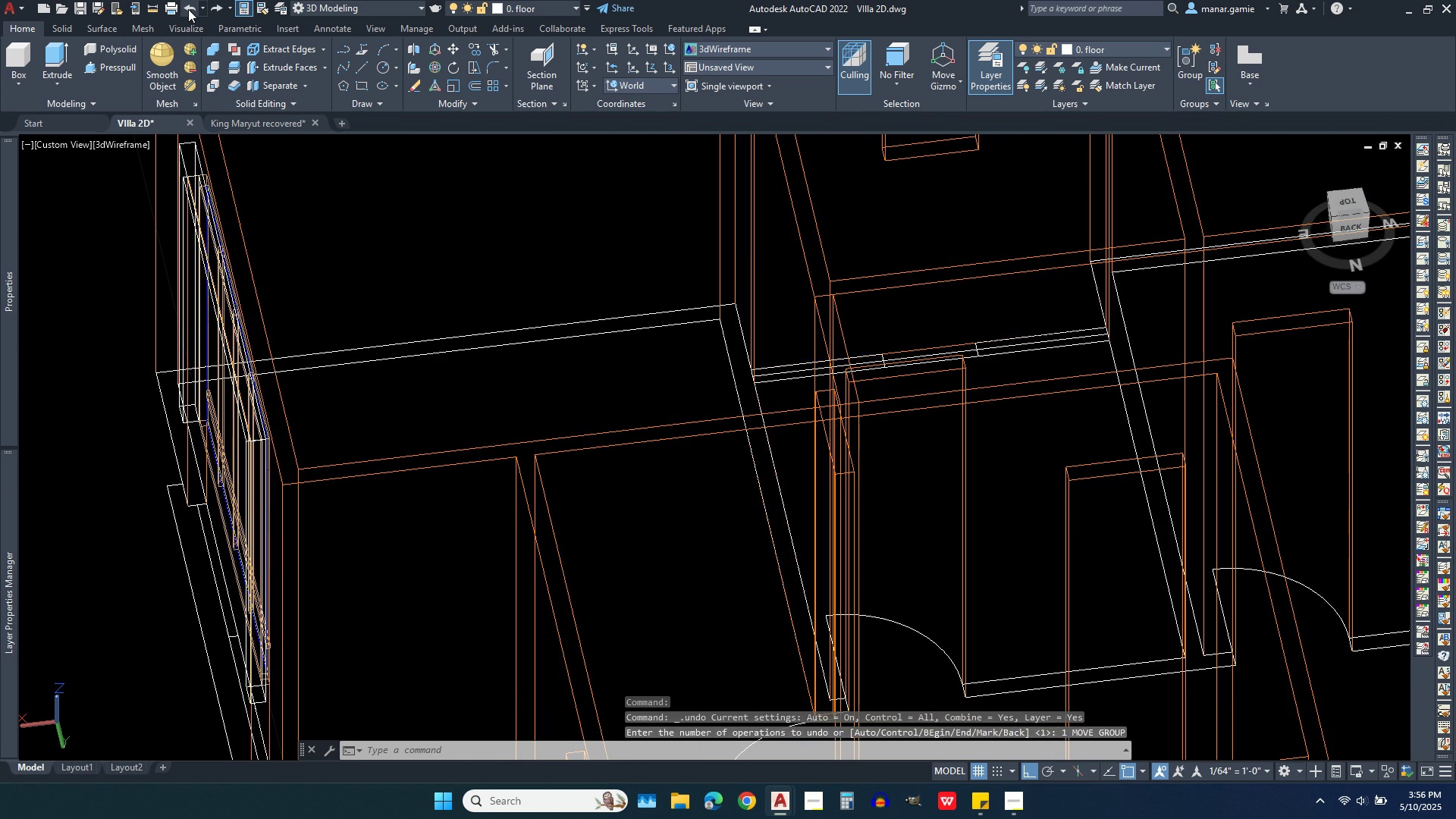 
left_click([188, 9])
 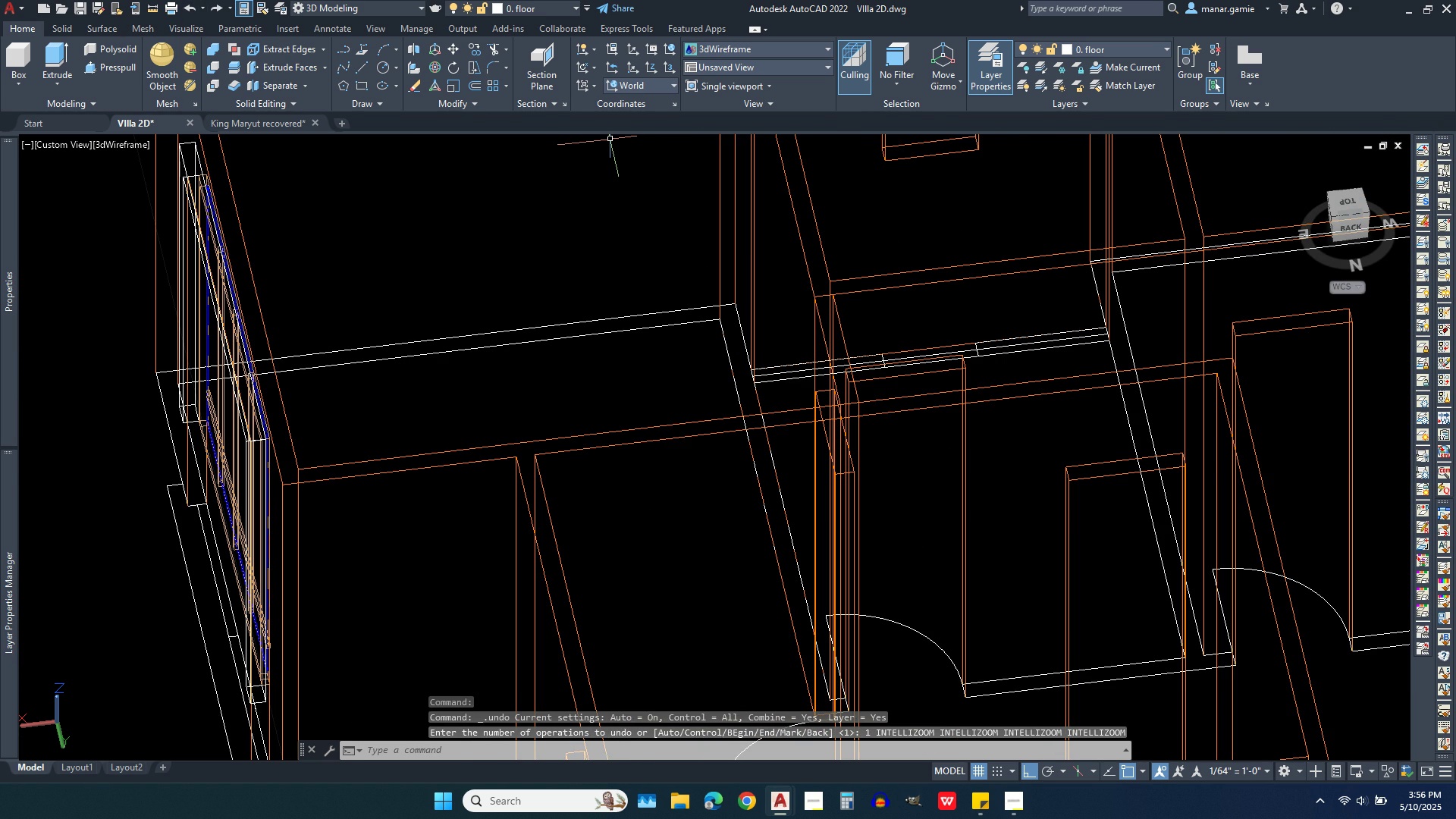 
scroll: coordinate [774, 248], scroll_direction: down, amount: 2.0
 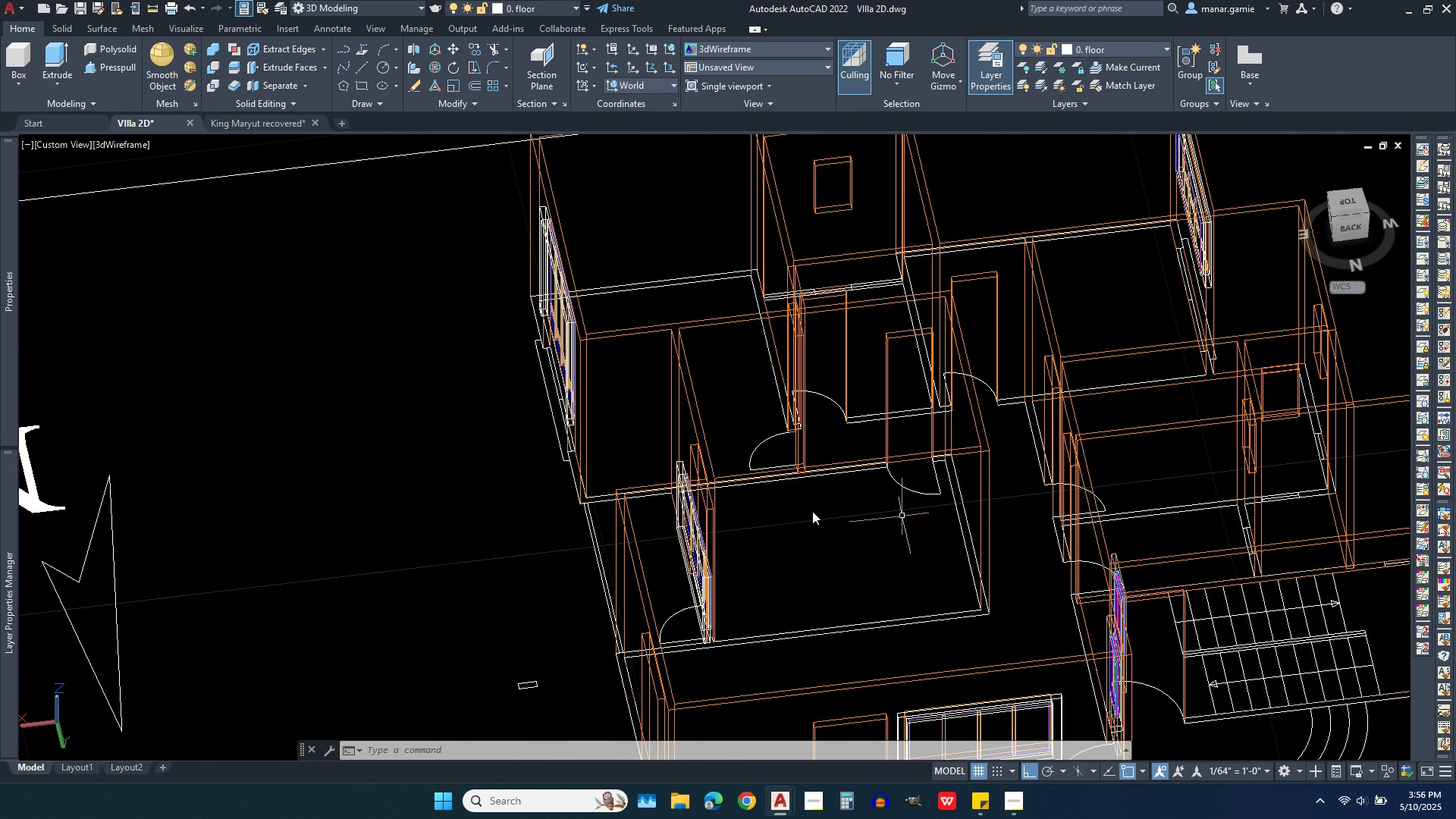 
wait(6.99)
 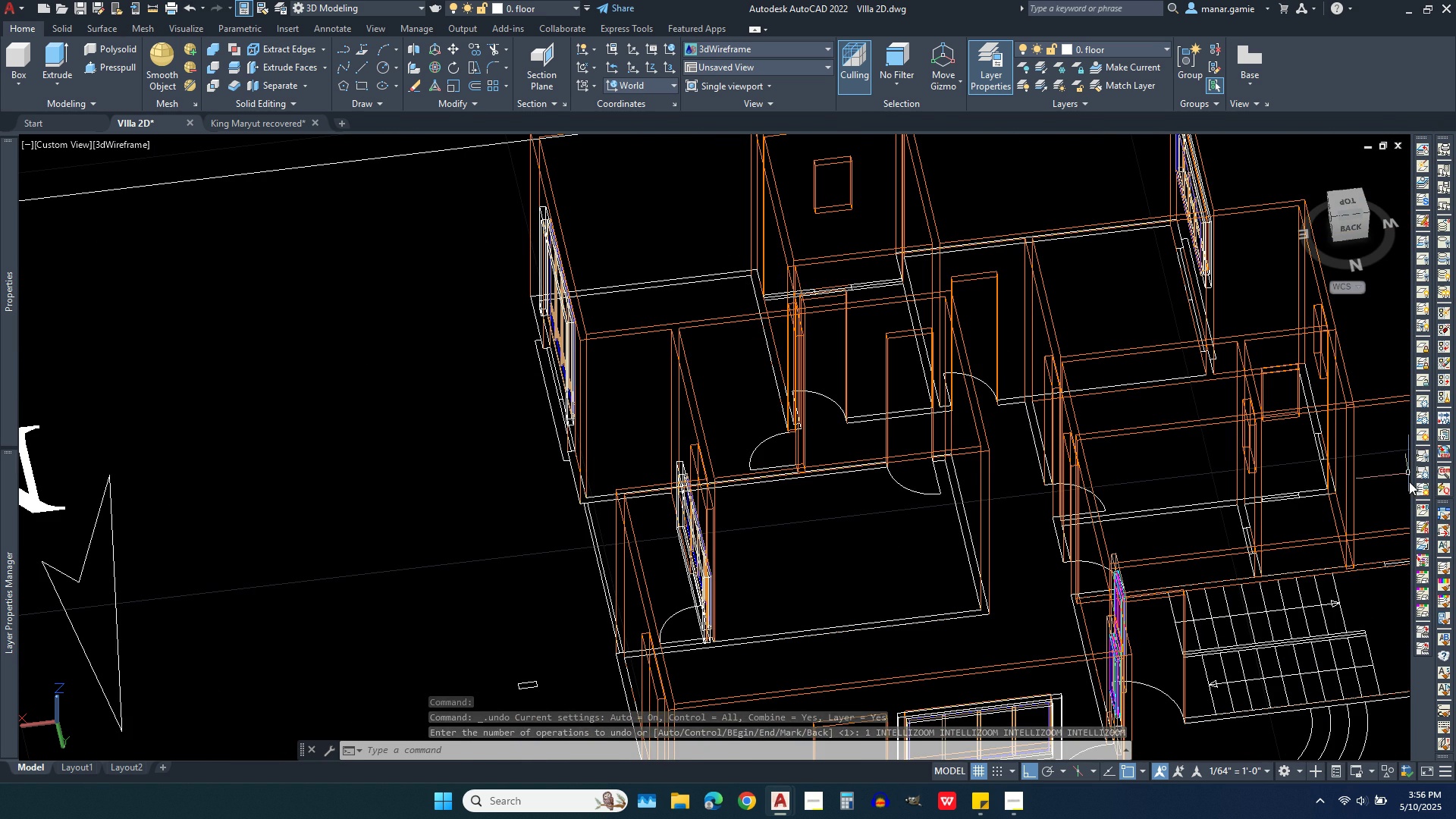 
left_click([185, 6])
 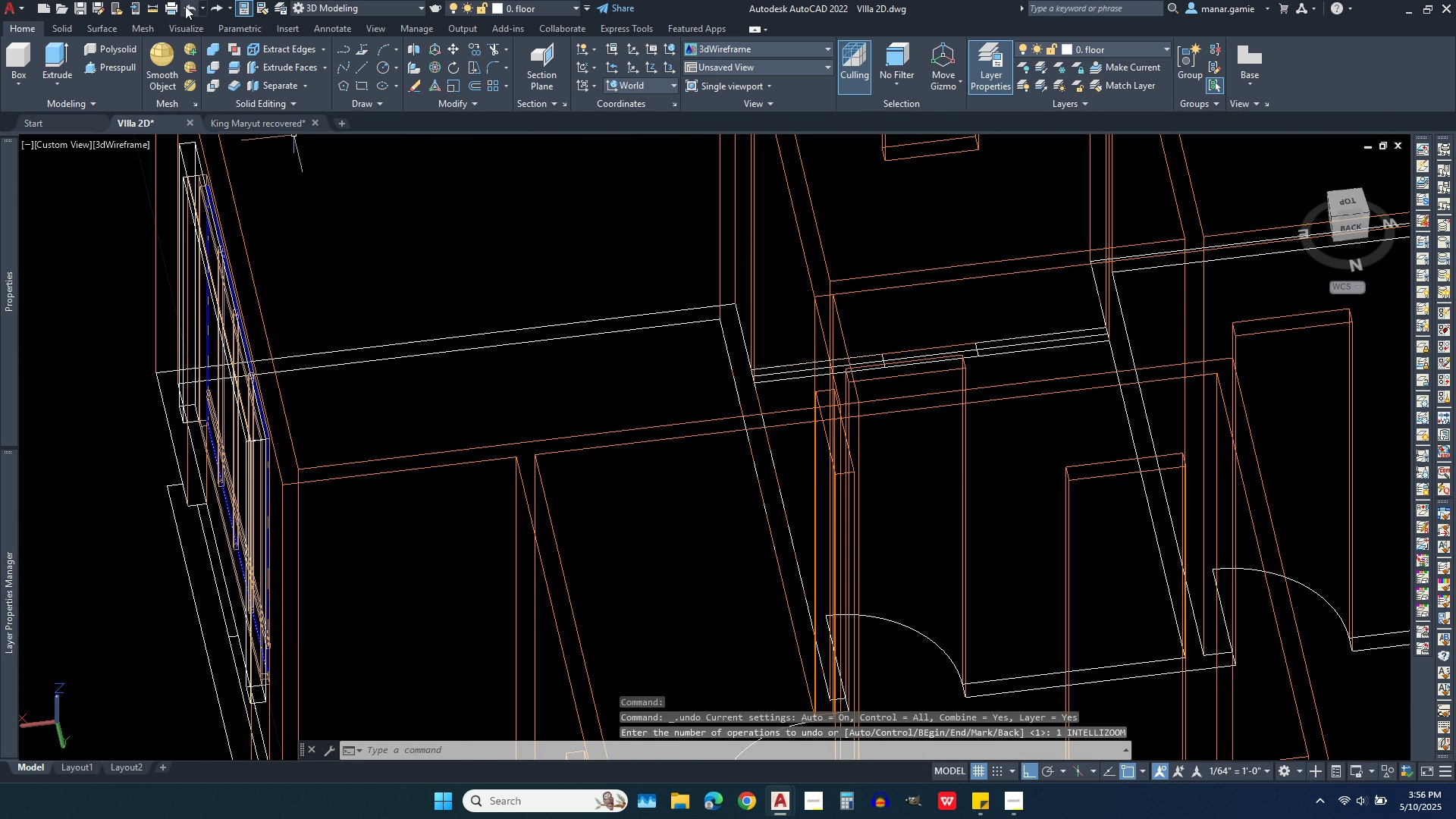 
left_click([185, 6])
 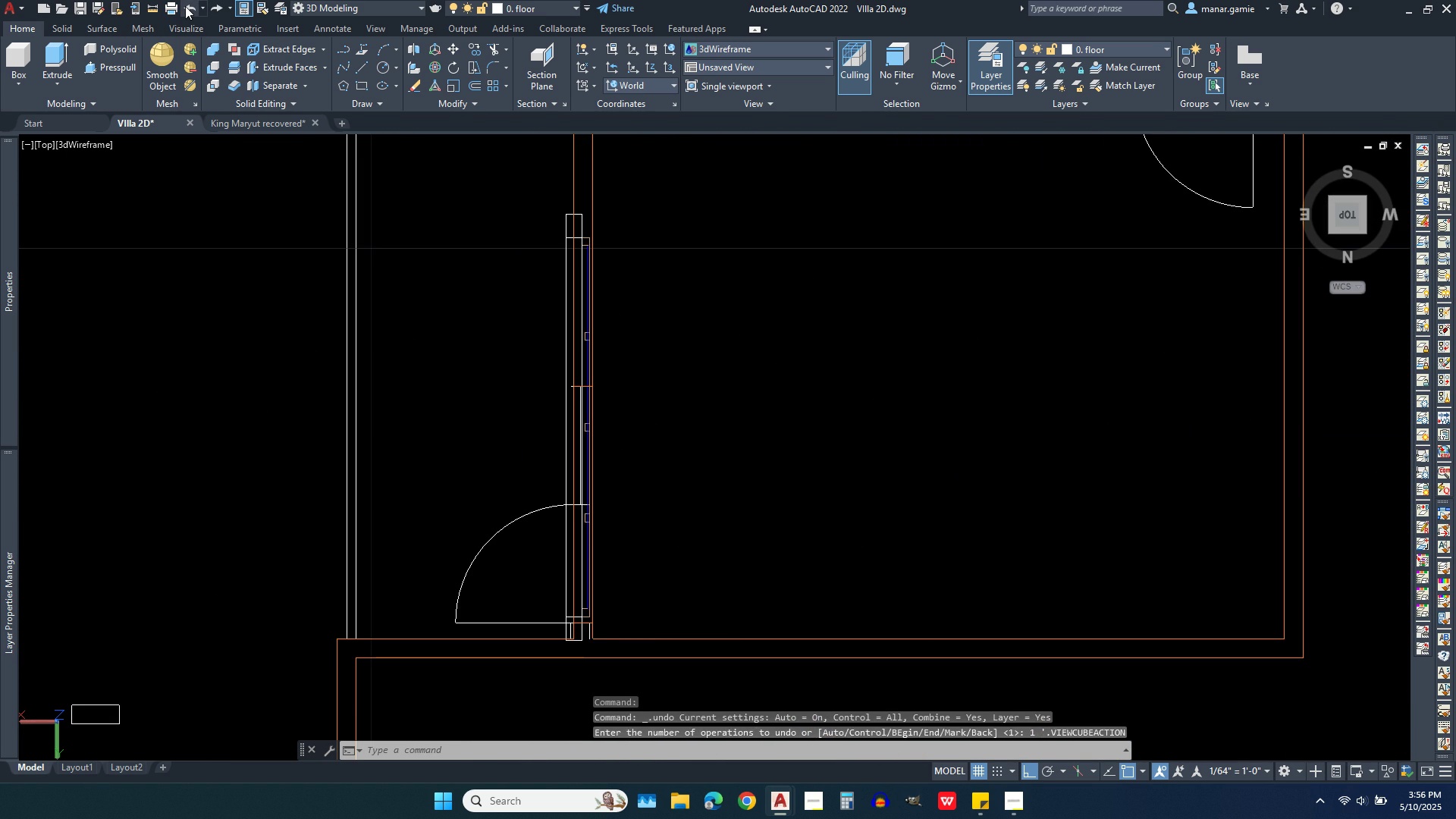 
left_click([185, 6])
 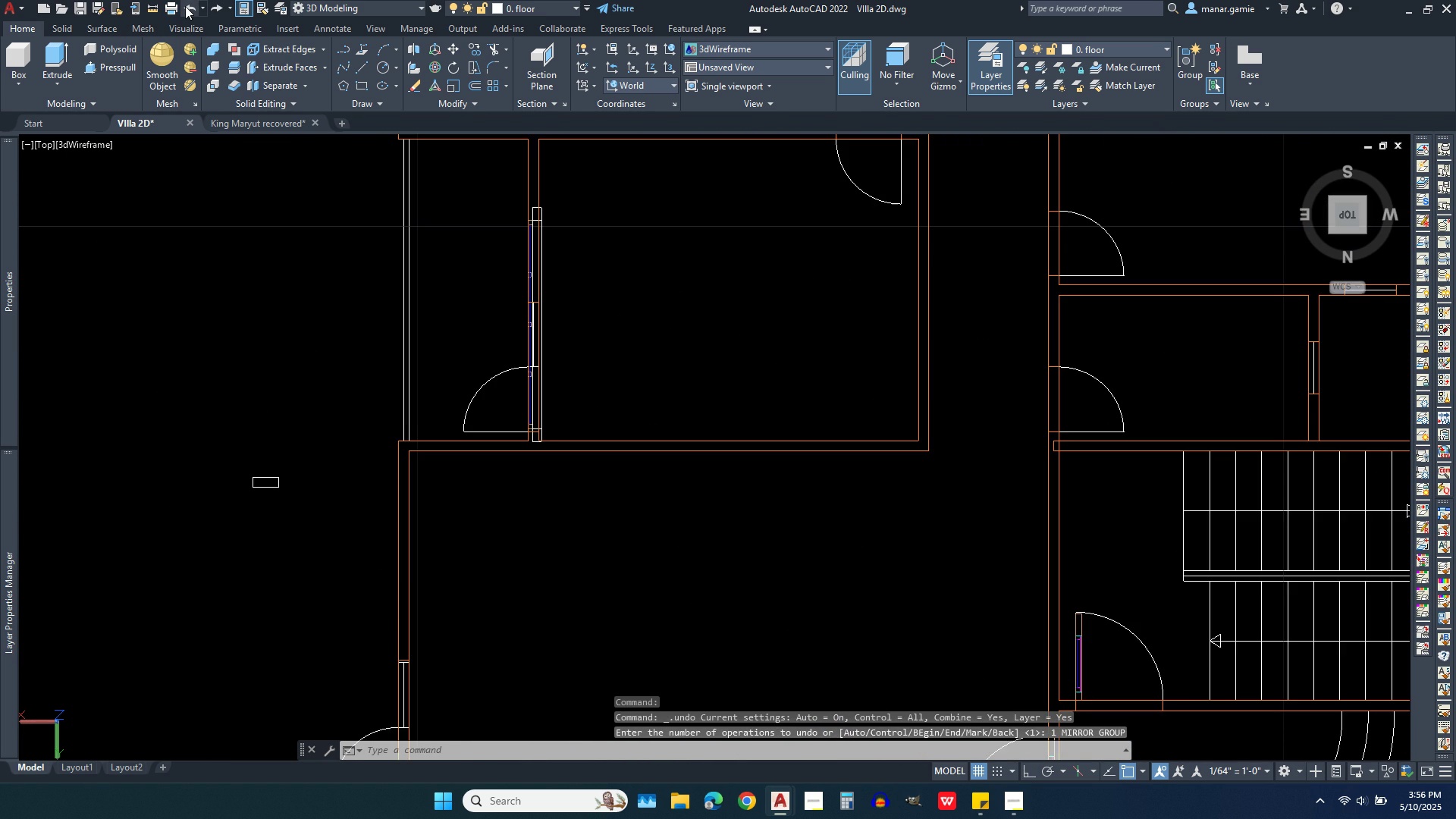 
left_click([185, 6])
 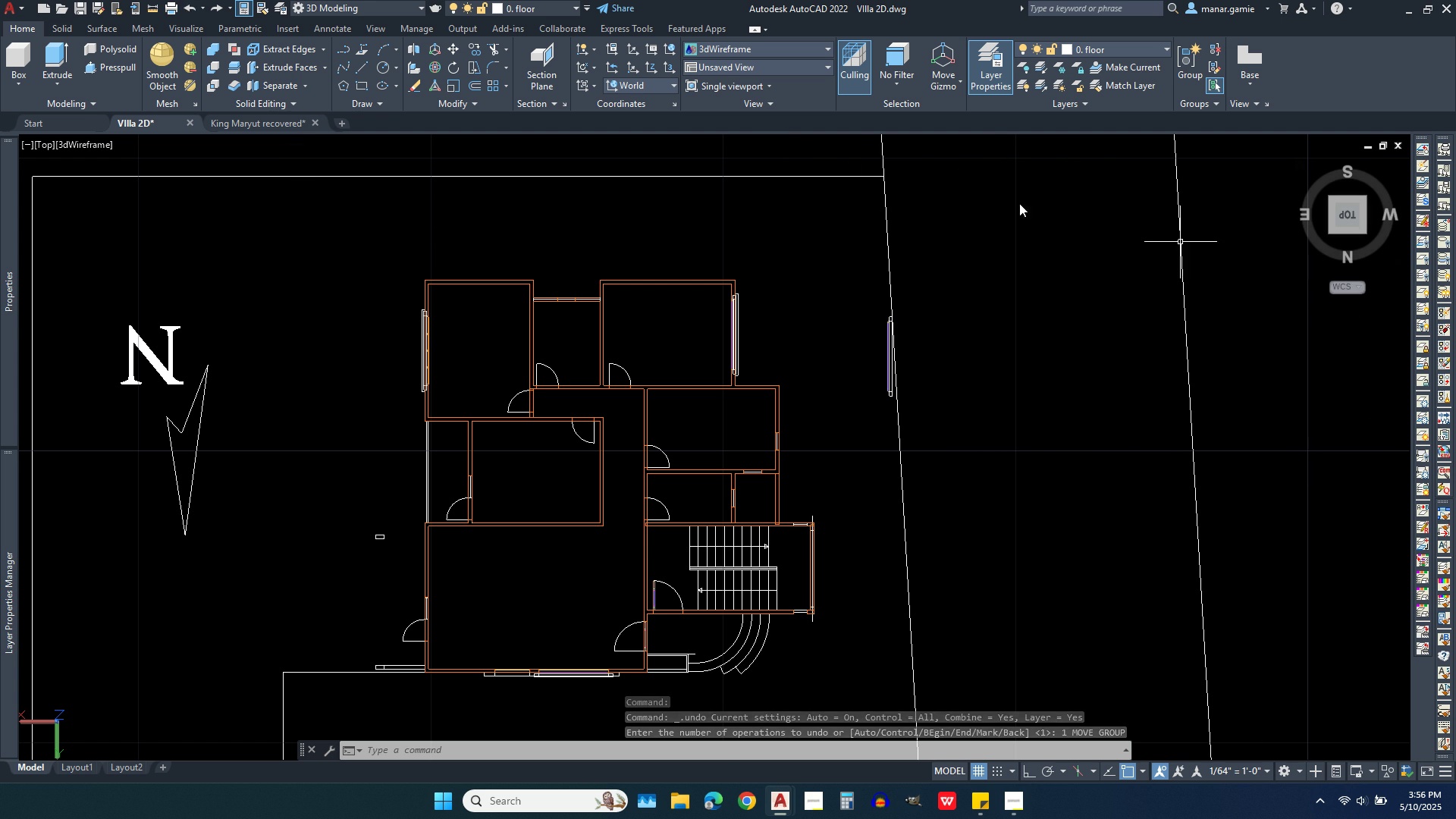 
wait(5.22)
 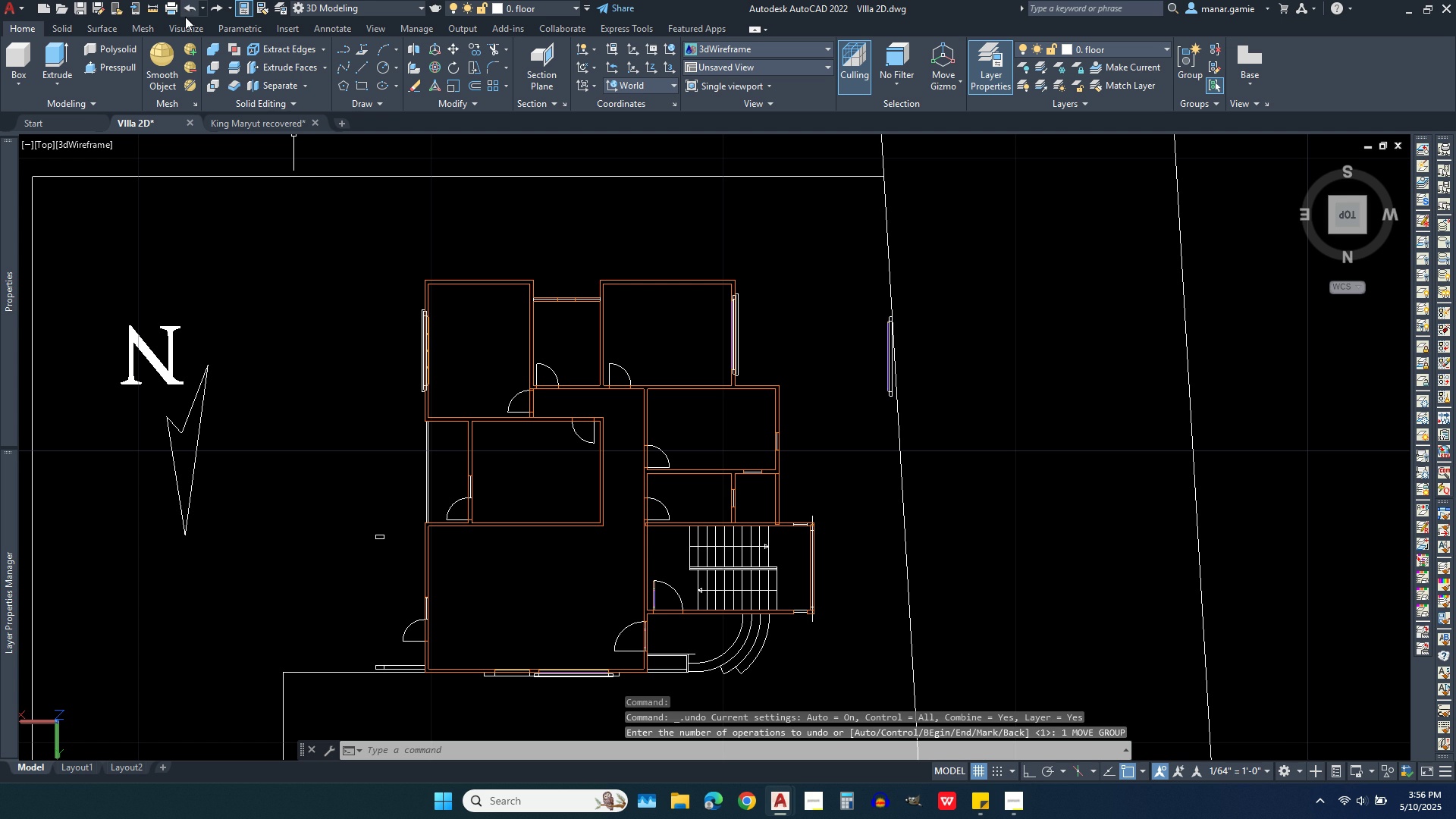 
left_click([374, 25])
 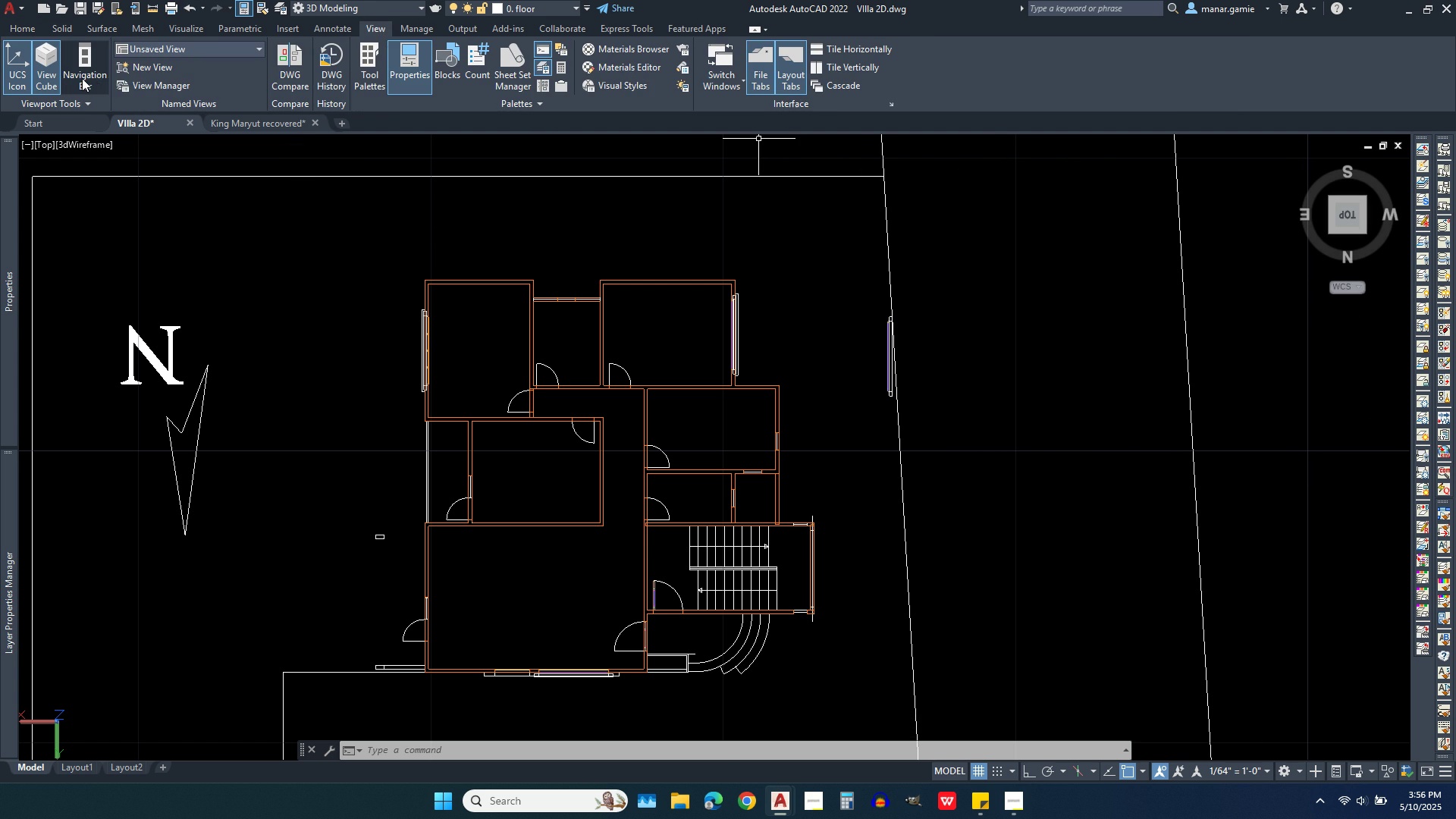 
left_click([82, 78])
 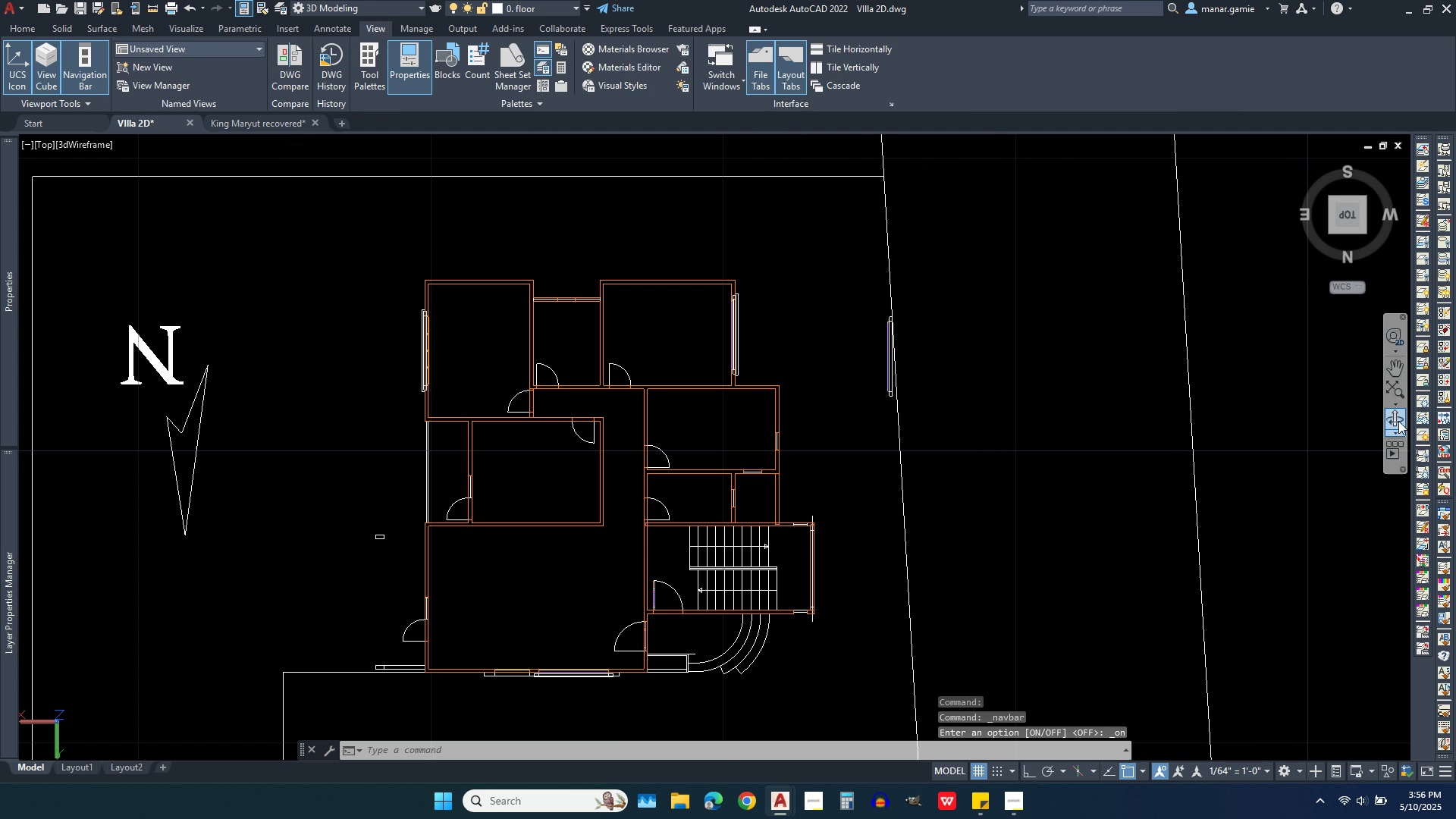 
left_click([1393, 416])